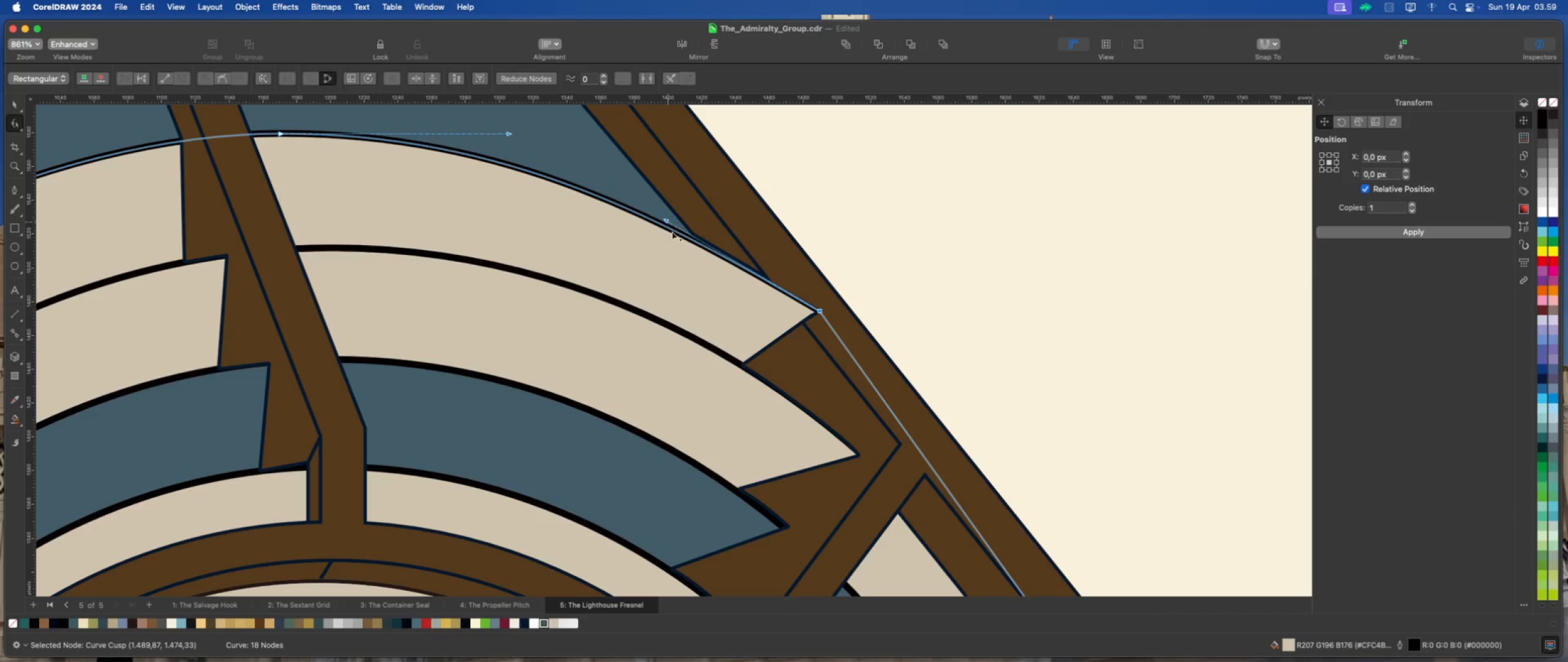 
scroll: coordinate [718, 289], scroll_direction: down, amount: 6.0
 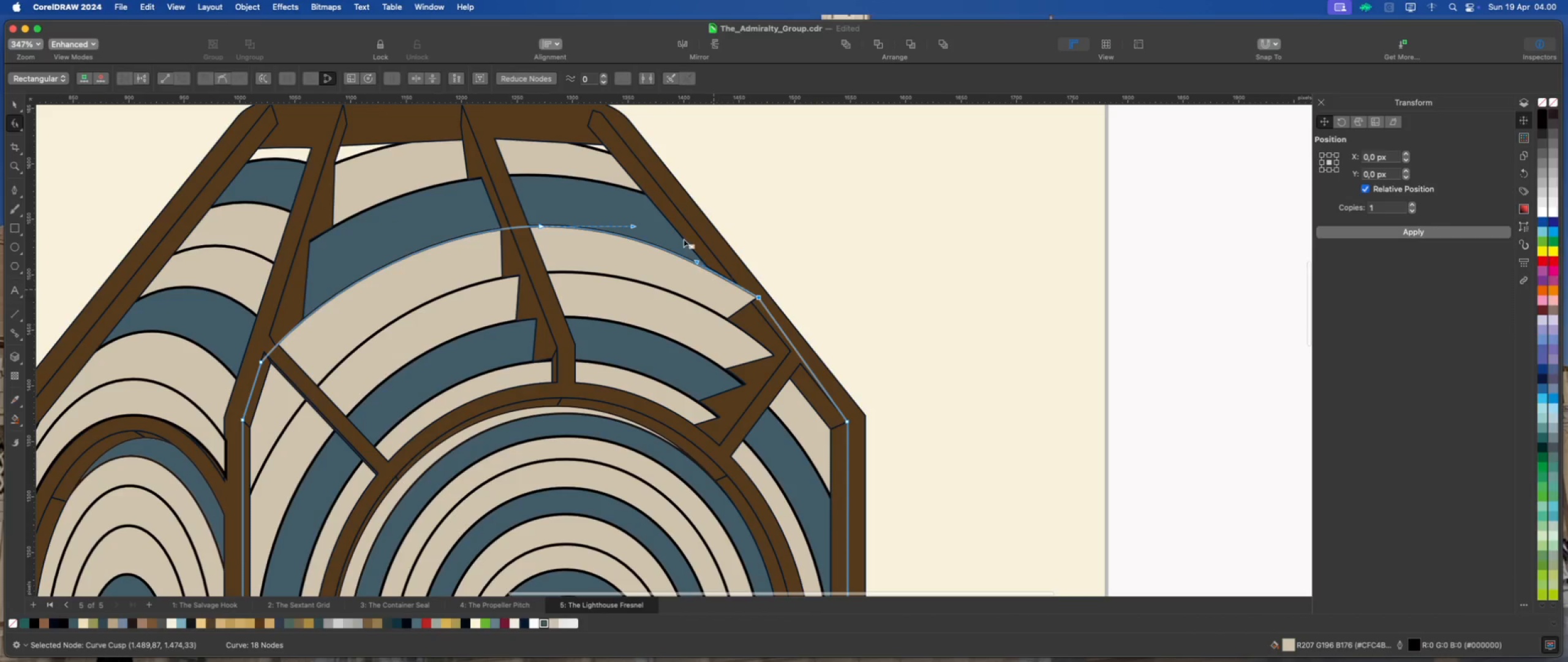 
scroll: coordinate [681, 237], scroll_direction: up, amount: 2.0
 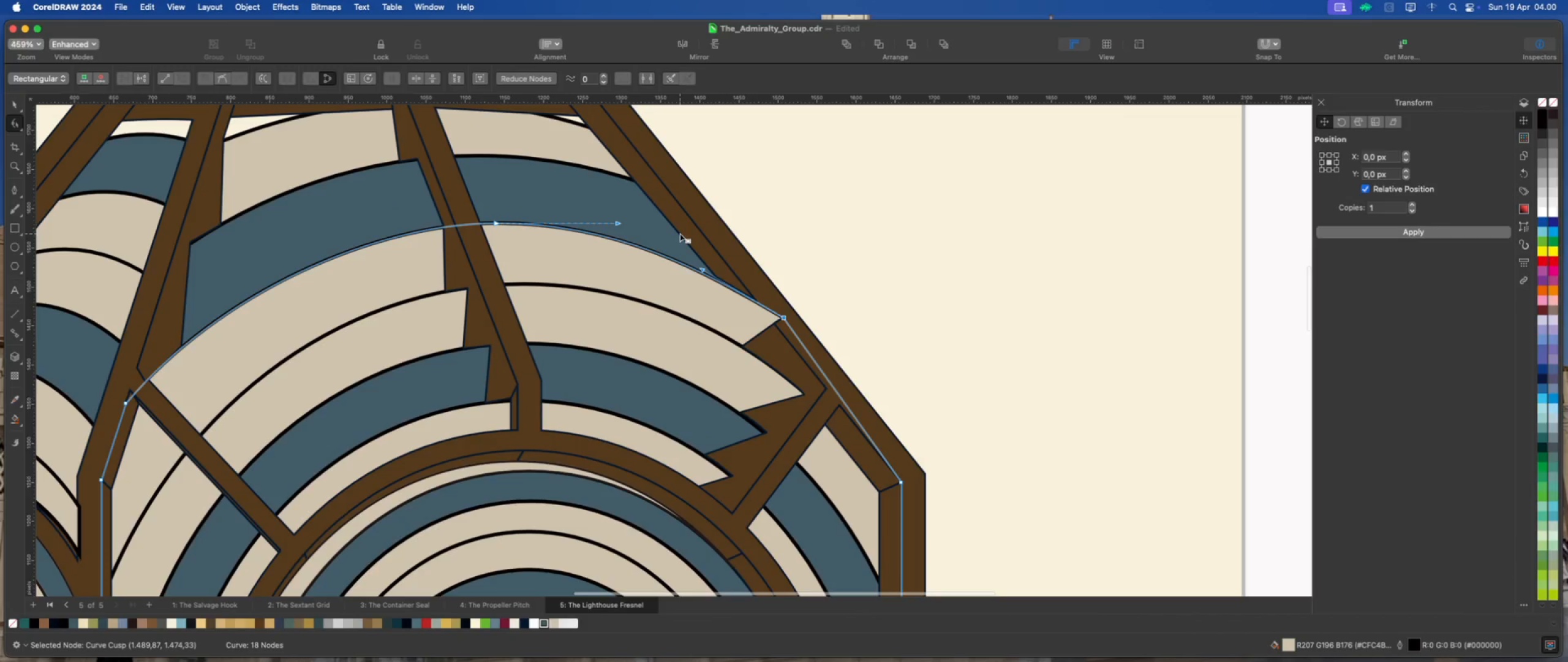 
left_click([680, 234])
 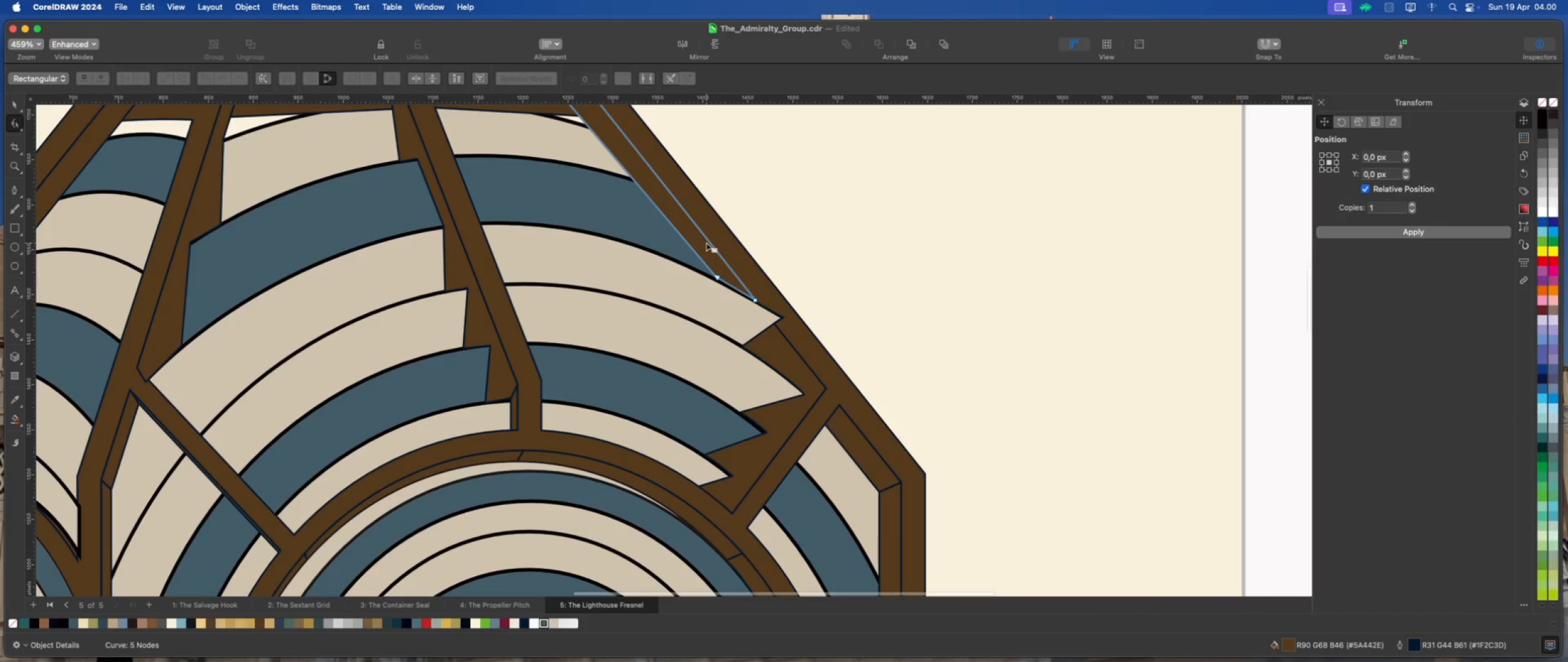 
scroll: coordinate [648, 280], scroll_direction: down, amount: 2.0
 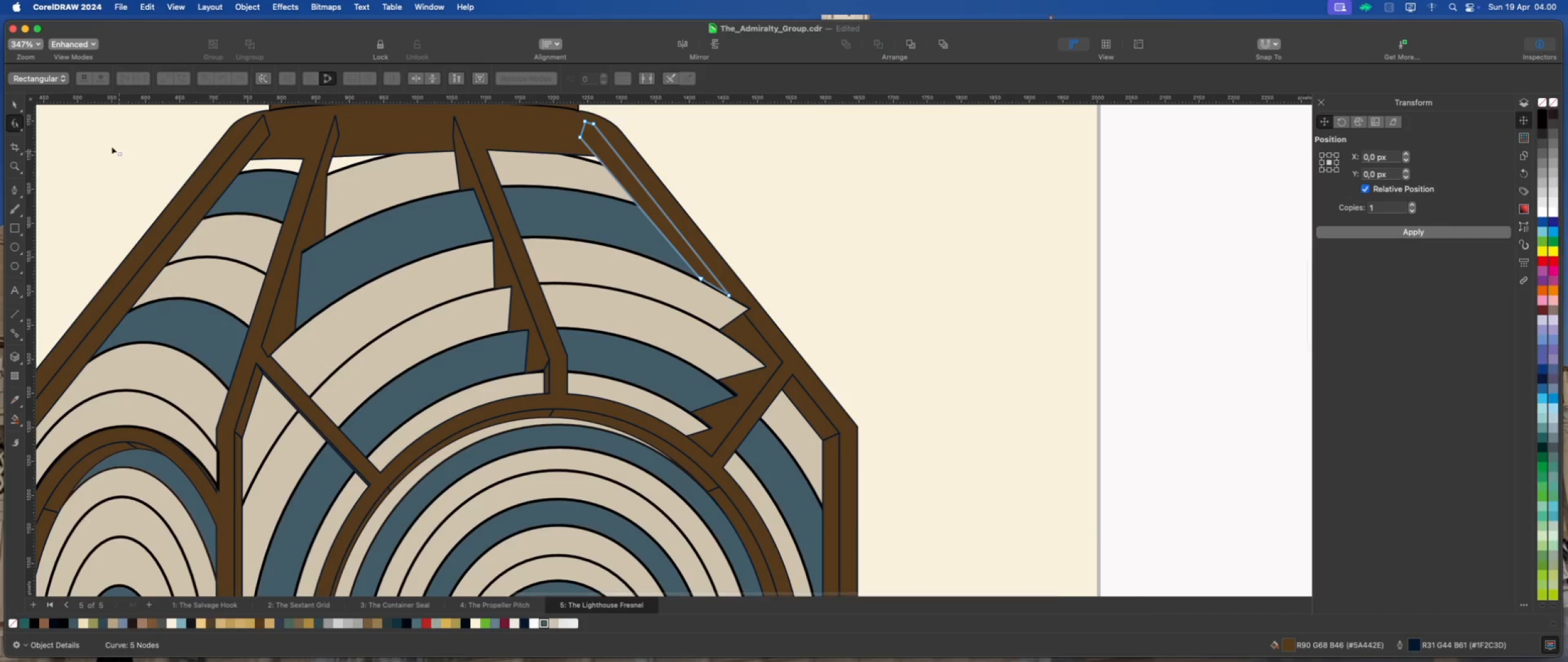 
left_click([14, 107])
 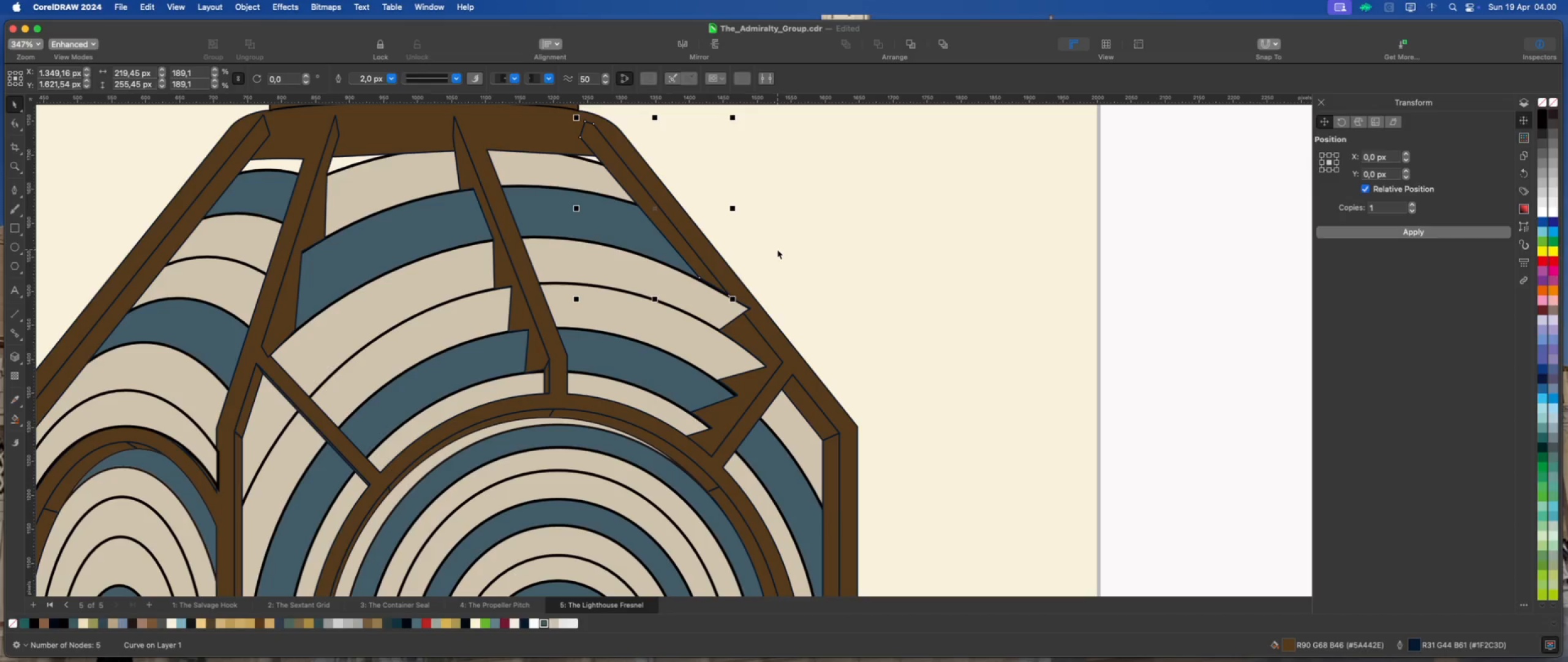 
left_click([777, 249])
 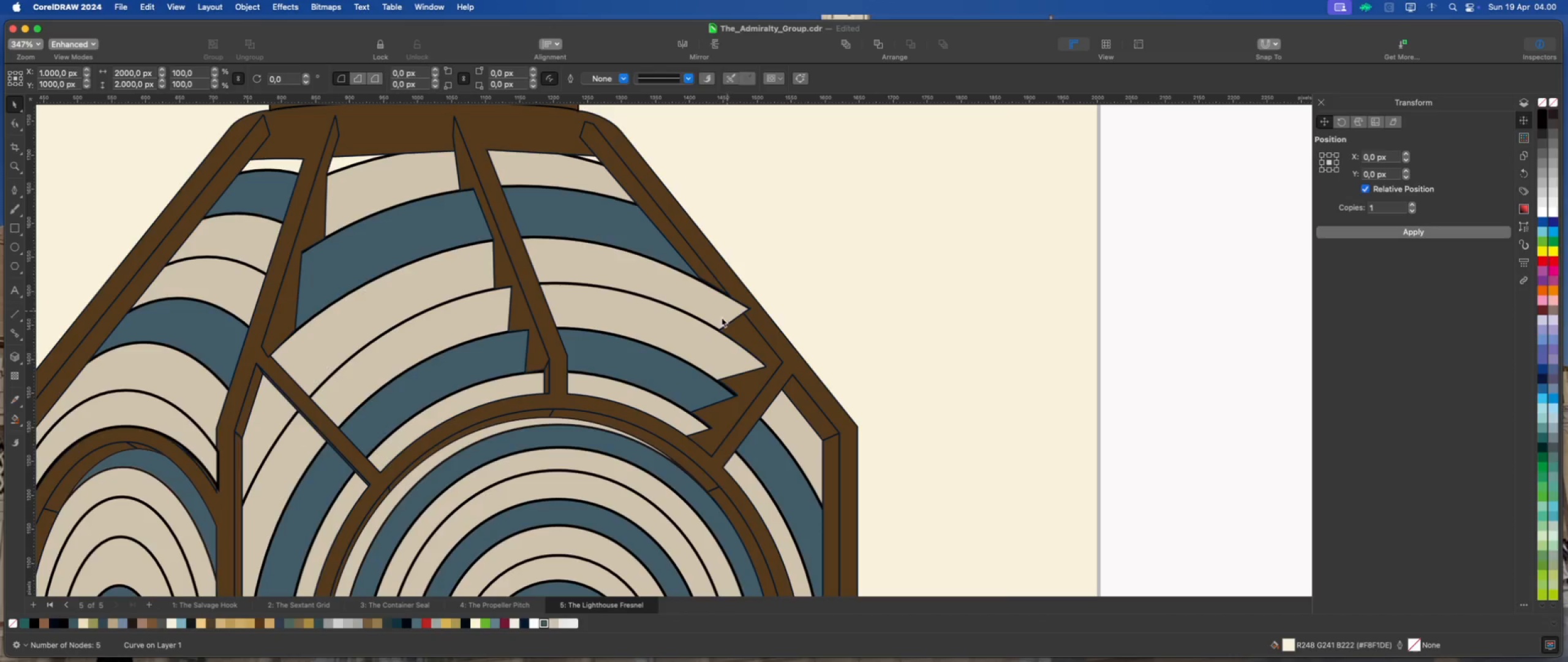 
scroll: coordinate [707, 338], scroll_direction: down, amount: 3.0
 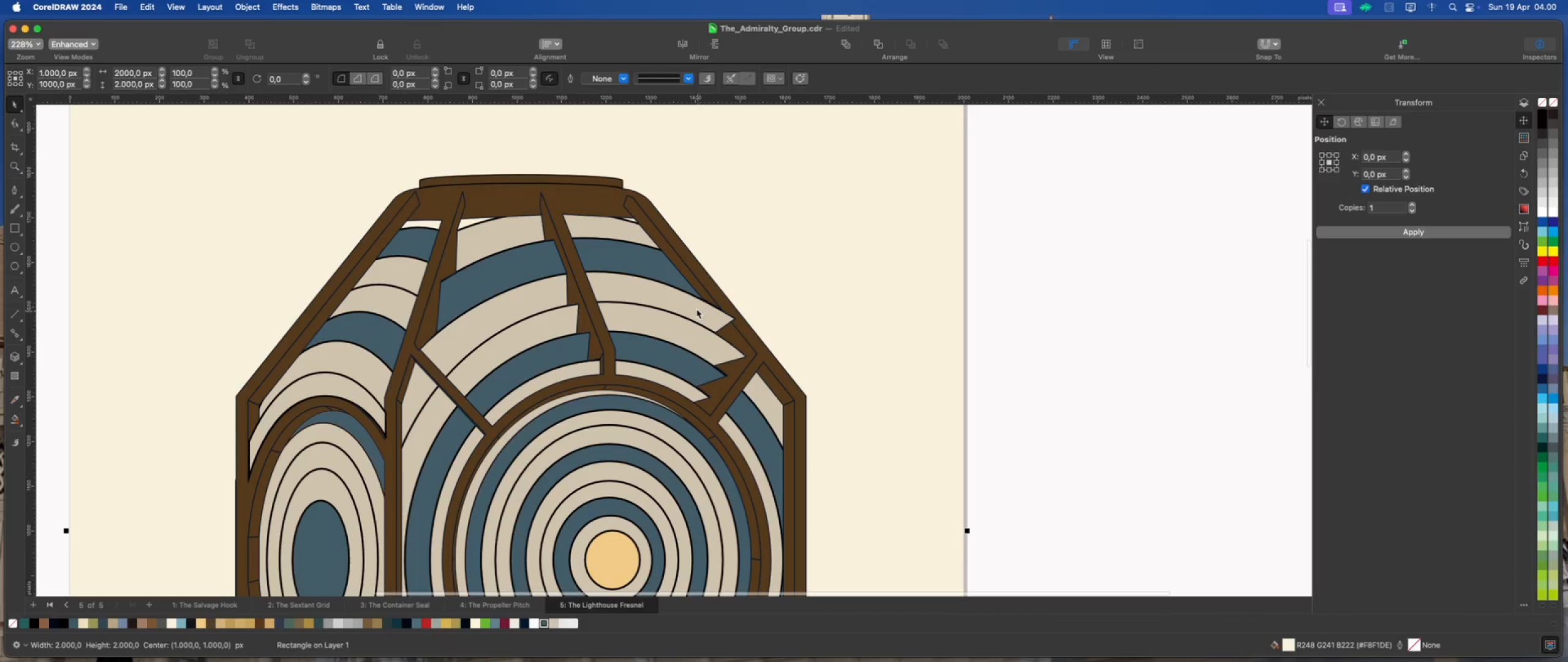 
left_click([929, 344])
 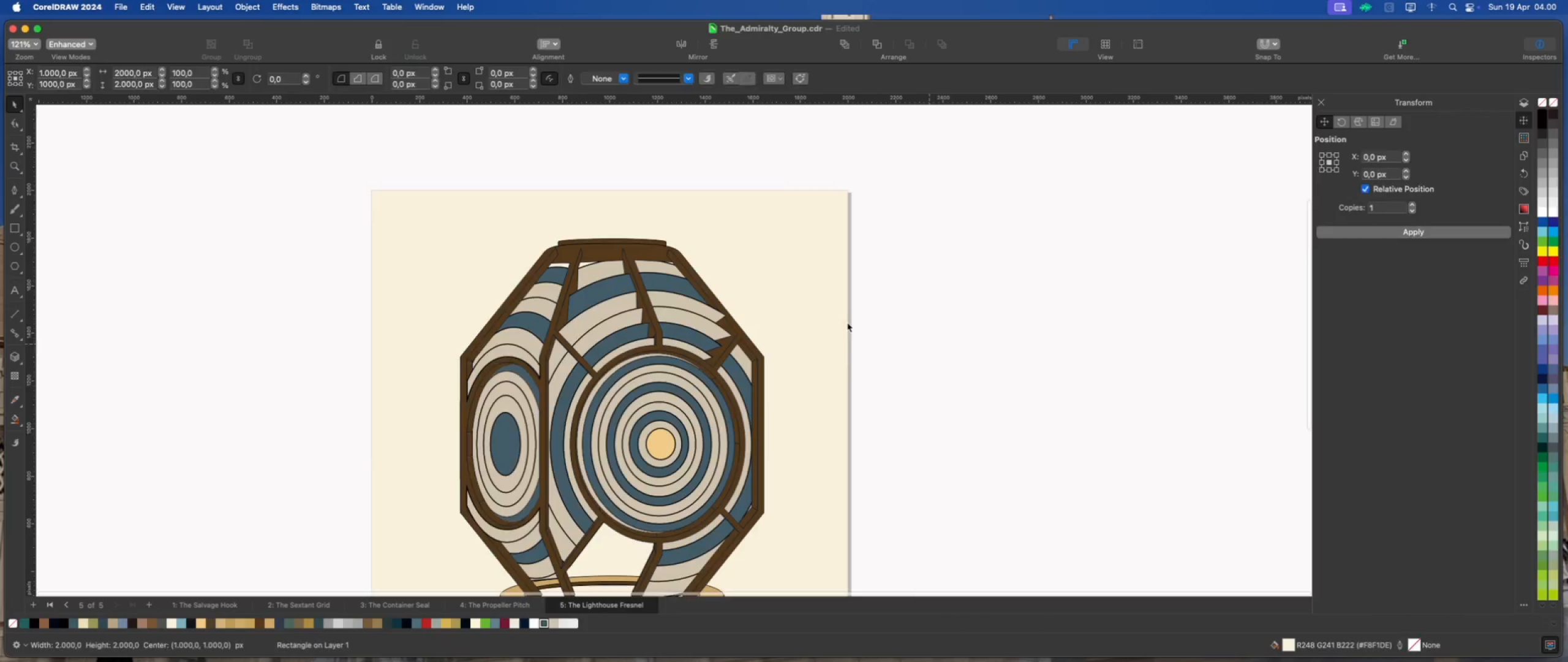 
scroll: coordinate [701, 342], scroll_direction: down, amount: 5.0
 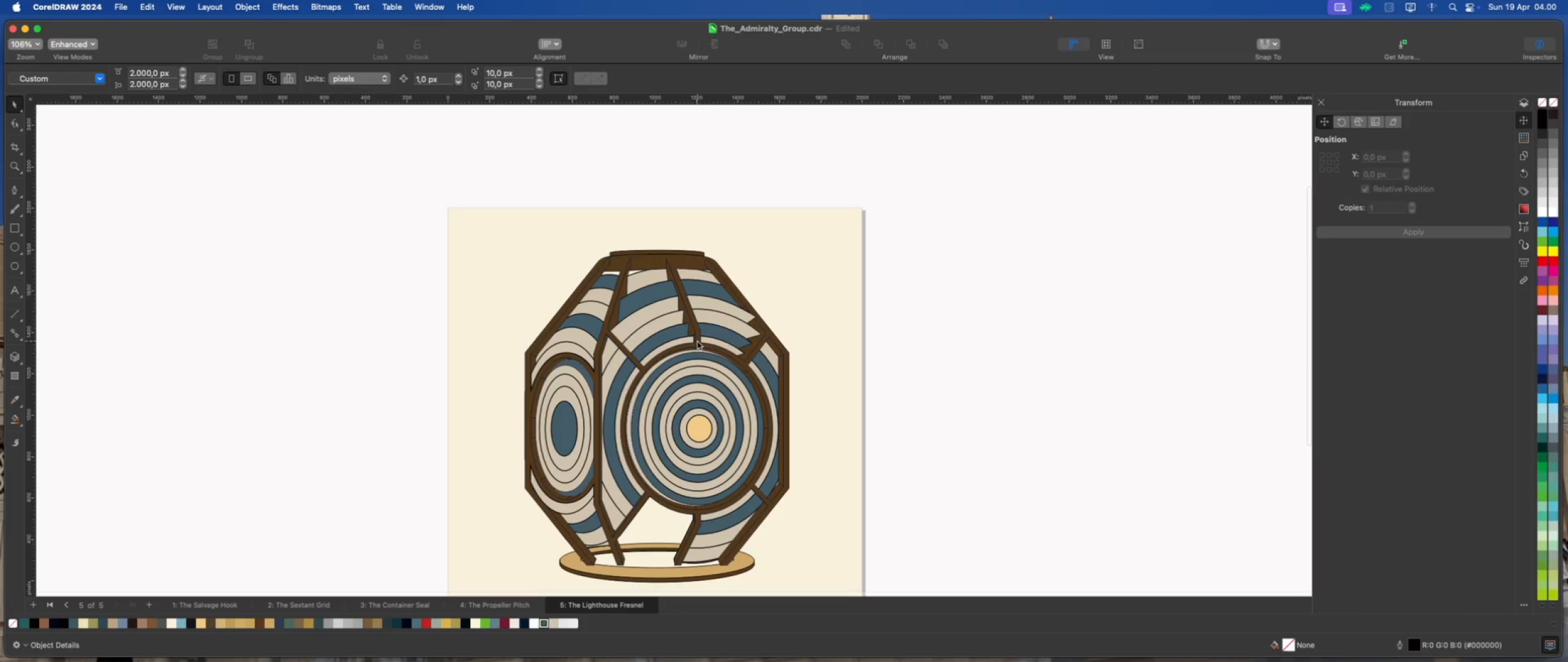 
scroll: coordinate [750, 312], scroll_direction: up, amount: 6.0
 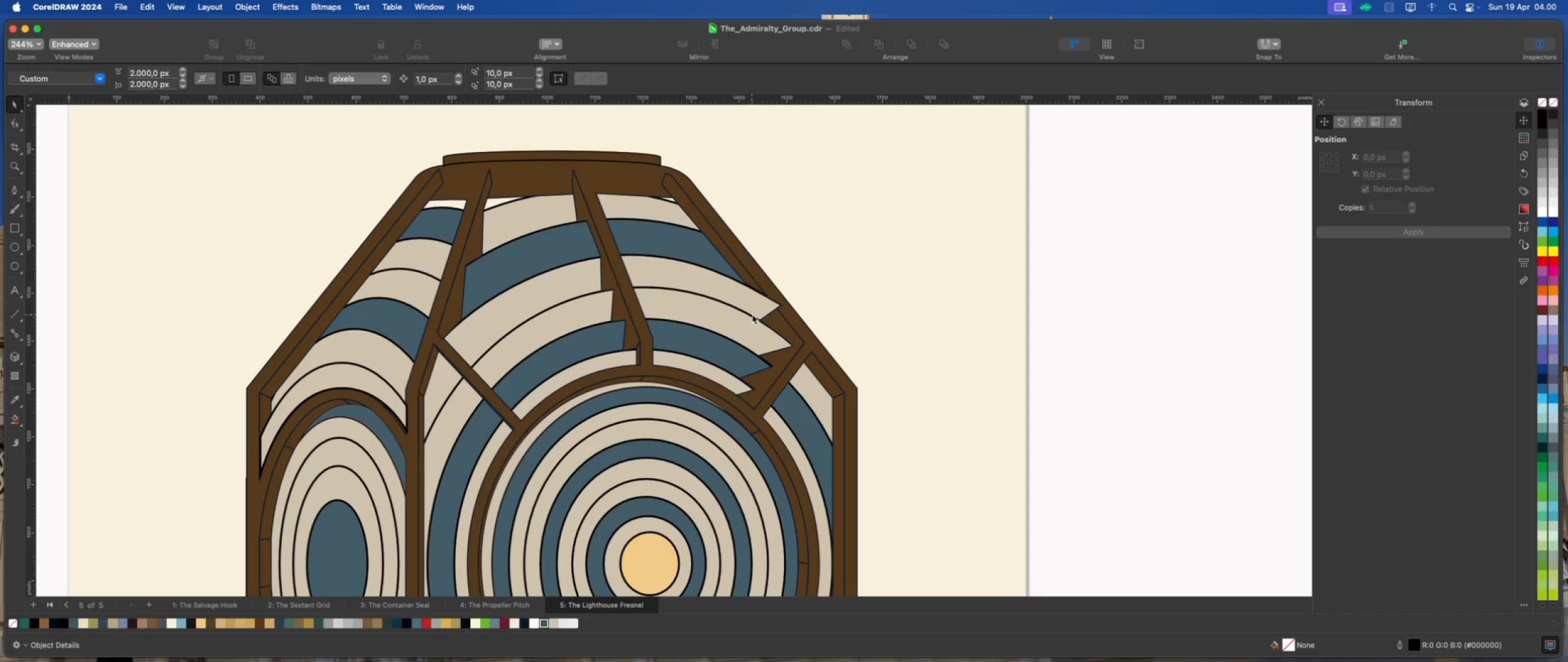 
wait(5.28)
 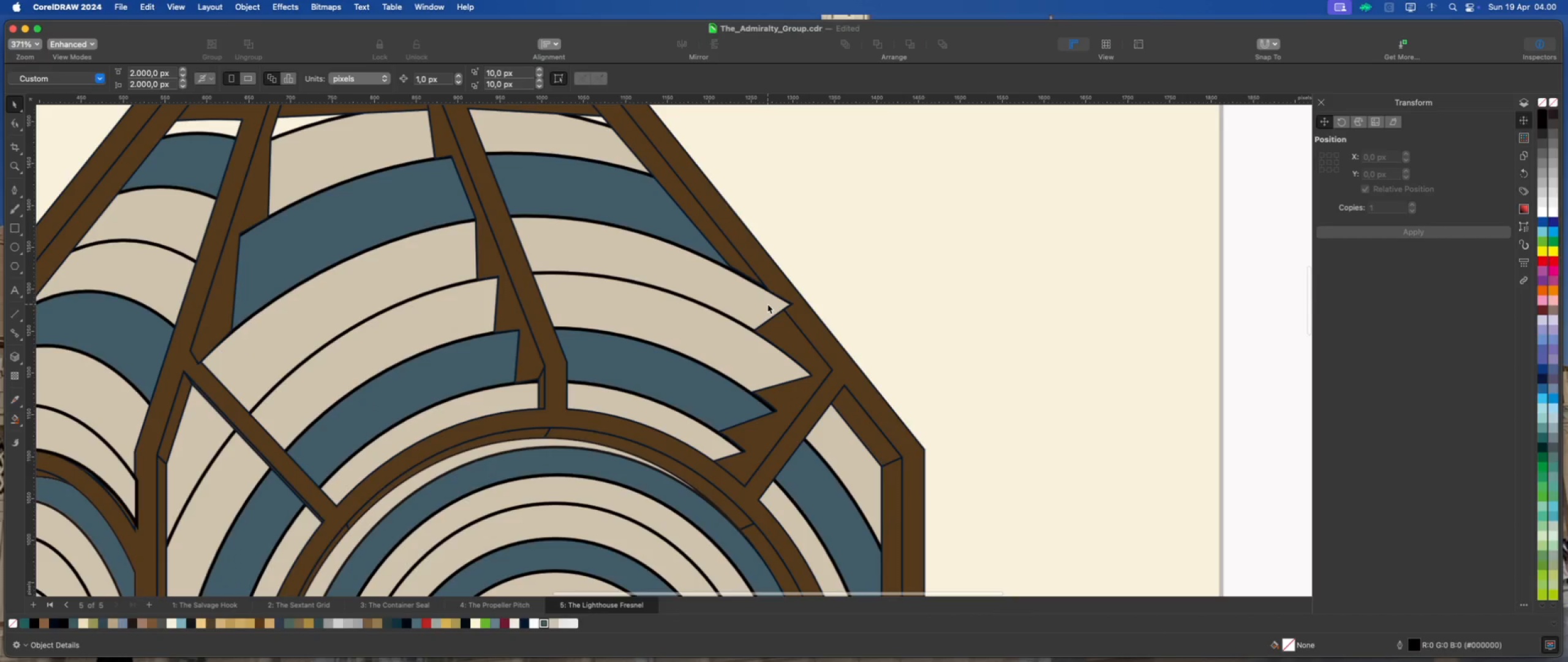 
left_click([767, 303])
 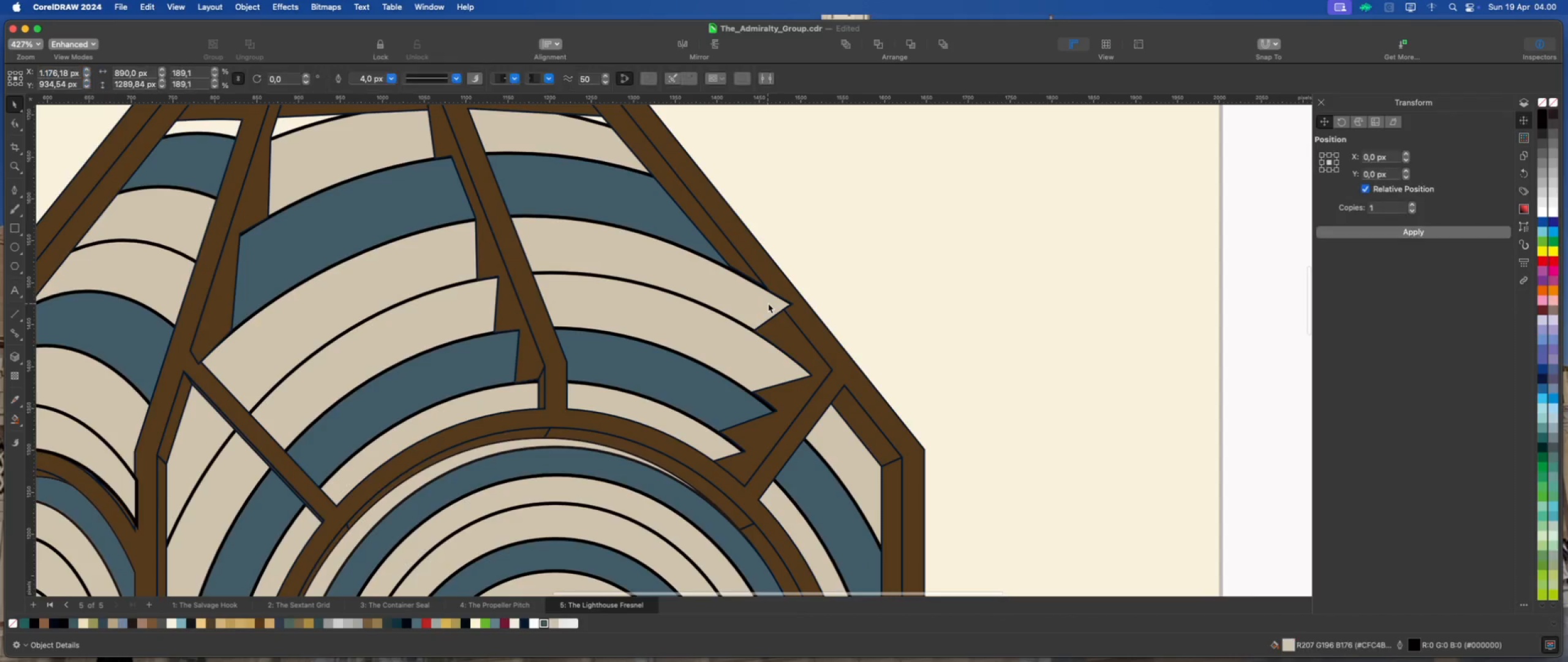 
scroll: coordinate [767, 303], scroll_direction: up, amount: 7.0
 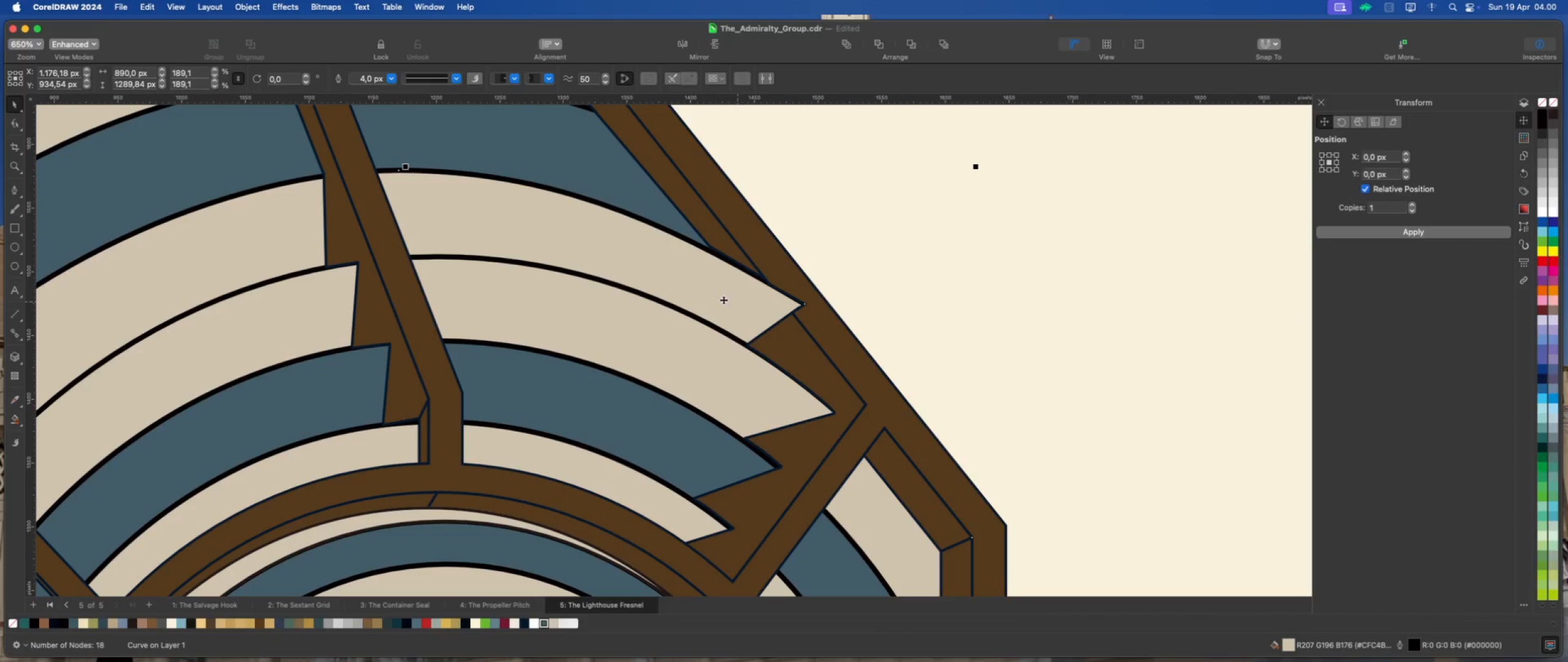 
left_click([15, 123])
 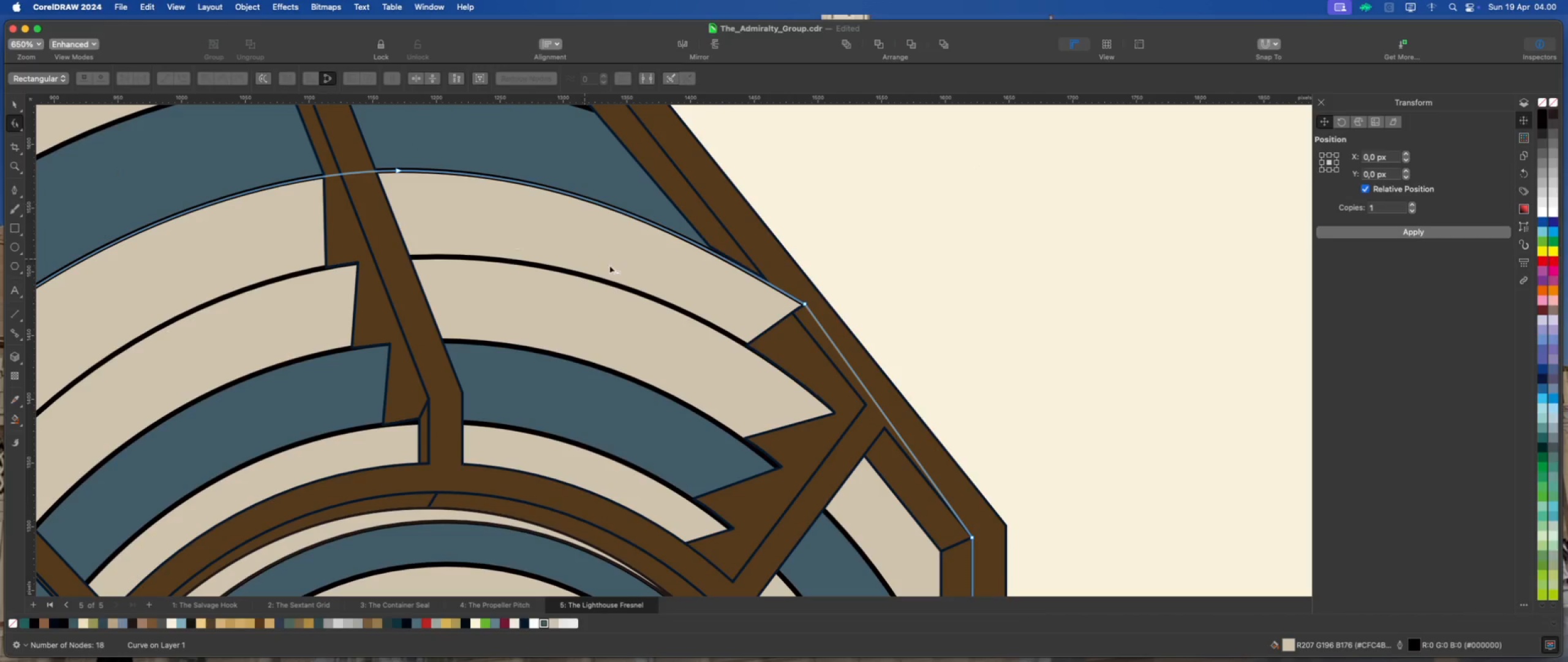 
scroll: coordinate [663, 281], scroll_direction: up, amount: 1.0
 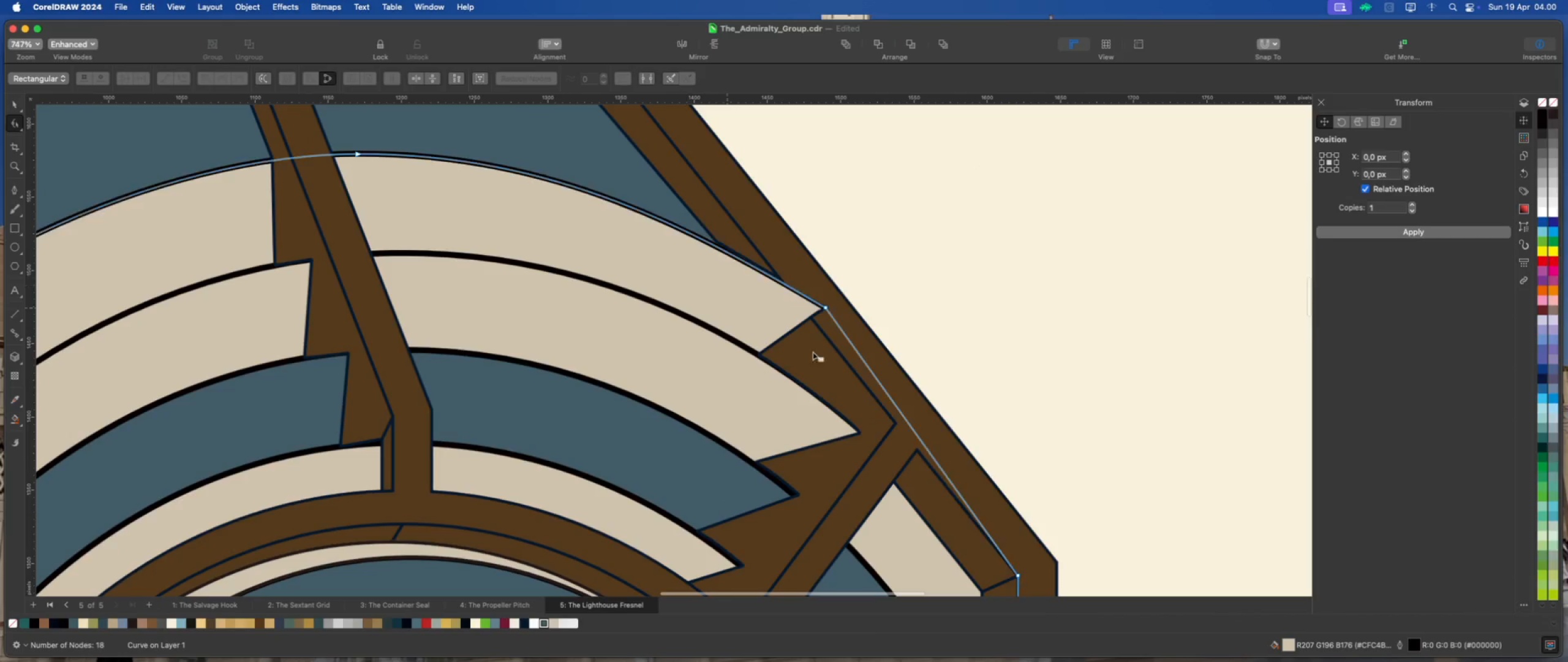 
left_click([824, 356])
 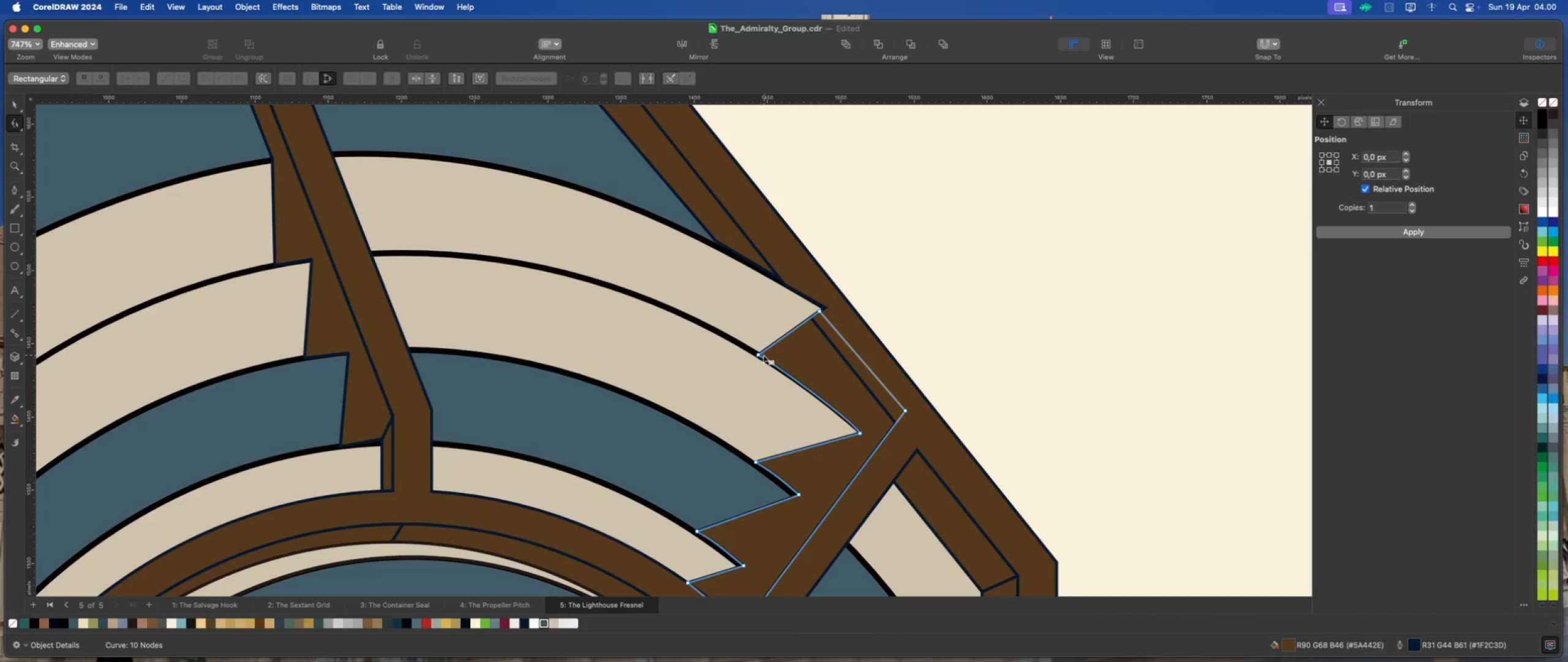 
left_click_drag(start_coordinate=[757, 355], to_coordinate=[726, 337])
 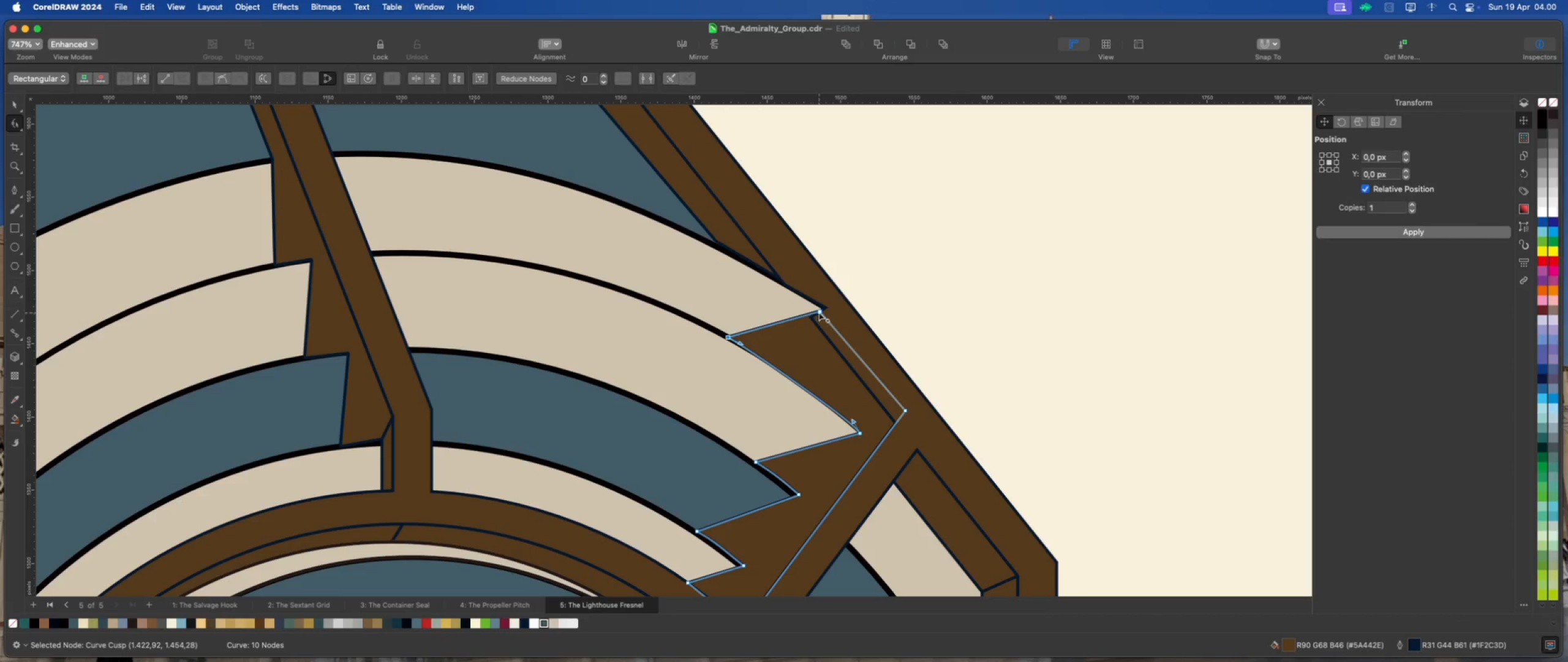 
left_click_drag(start_coordinate=[820, 312], to_coordinate=[778, 280])
 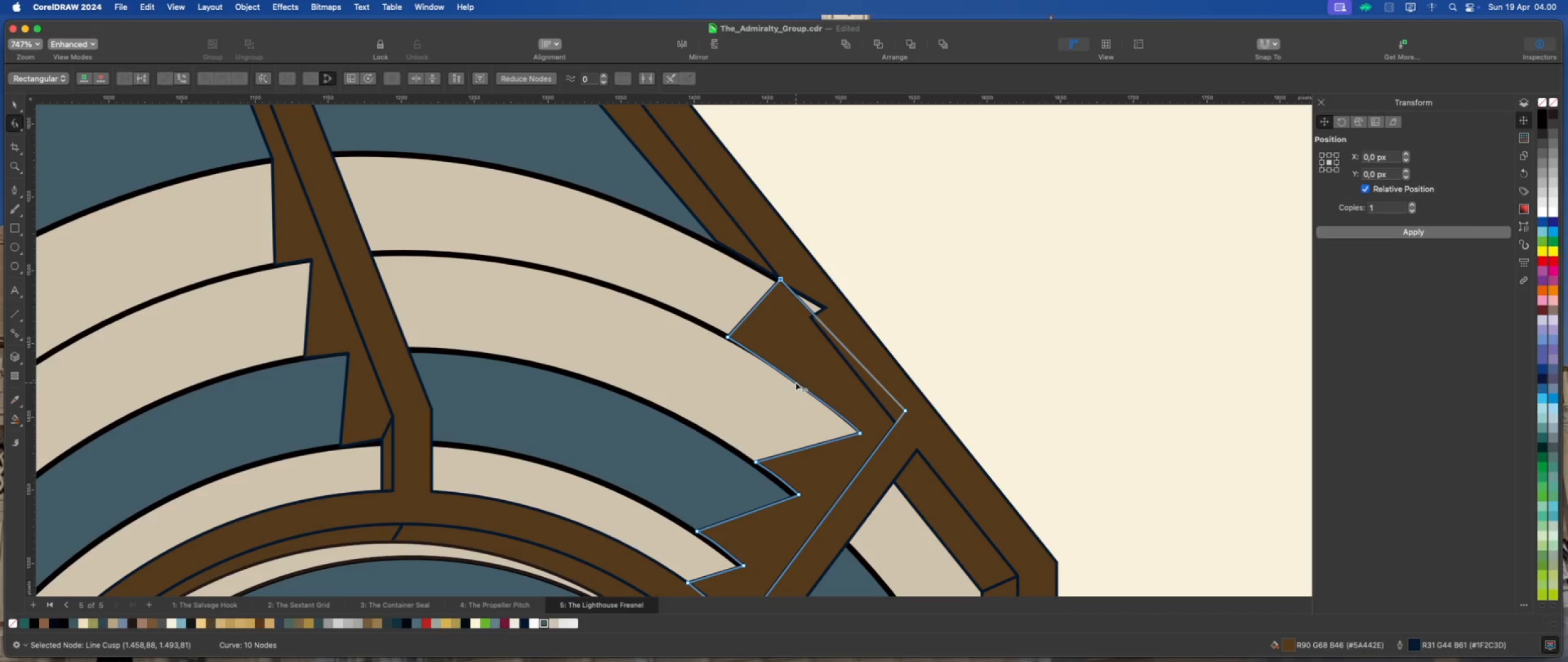 
left_click_drag(start_coordinate=[794, 382], to_coordinate=[799, 380])
 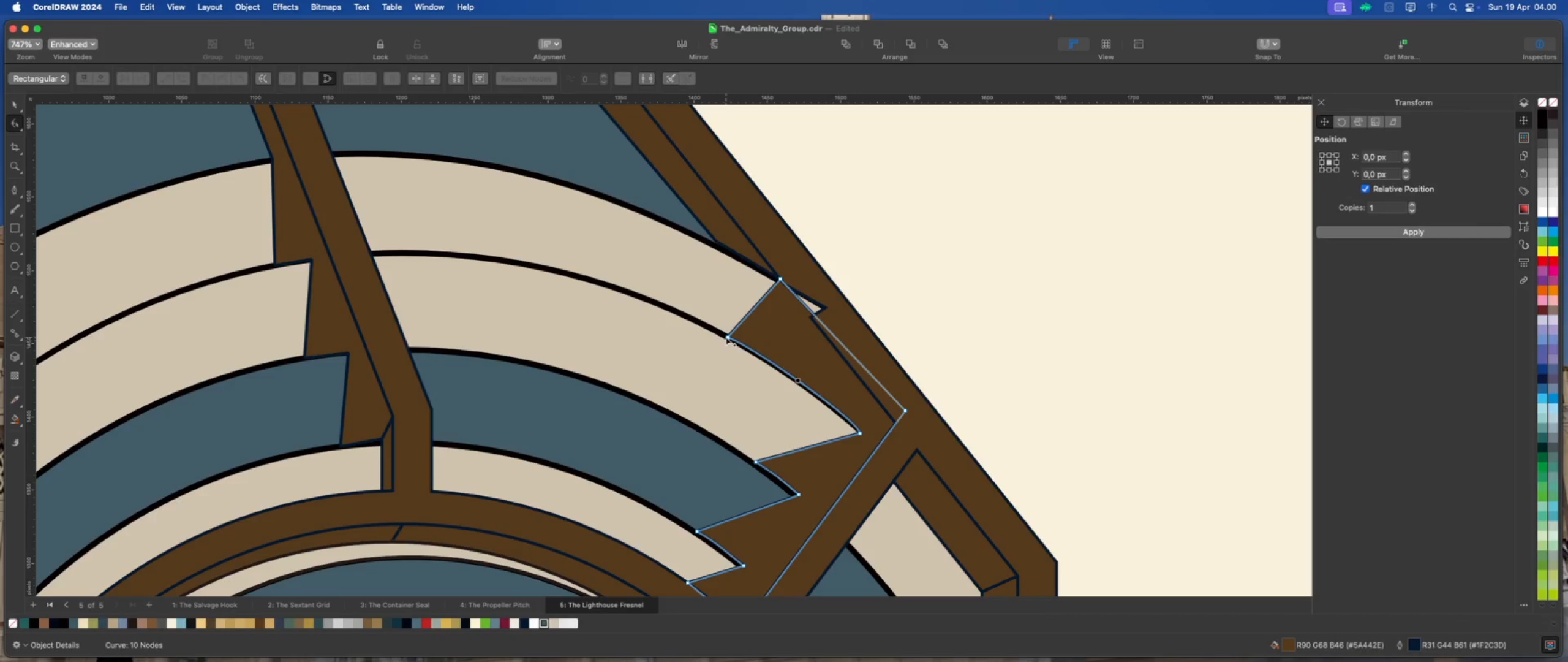 
left_click_drag(start_coordinate=[726, 336], to_coordinate=[724, 333])
 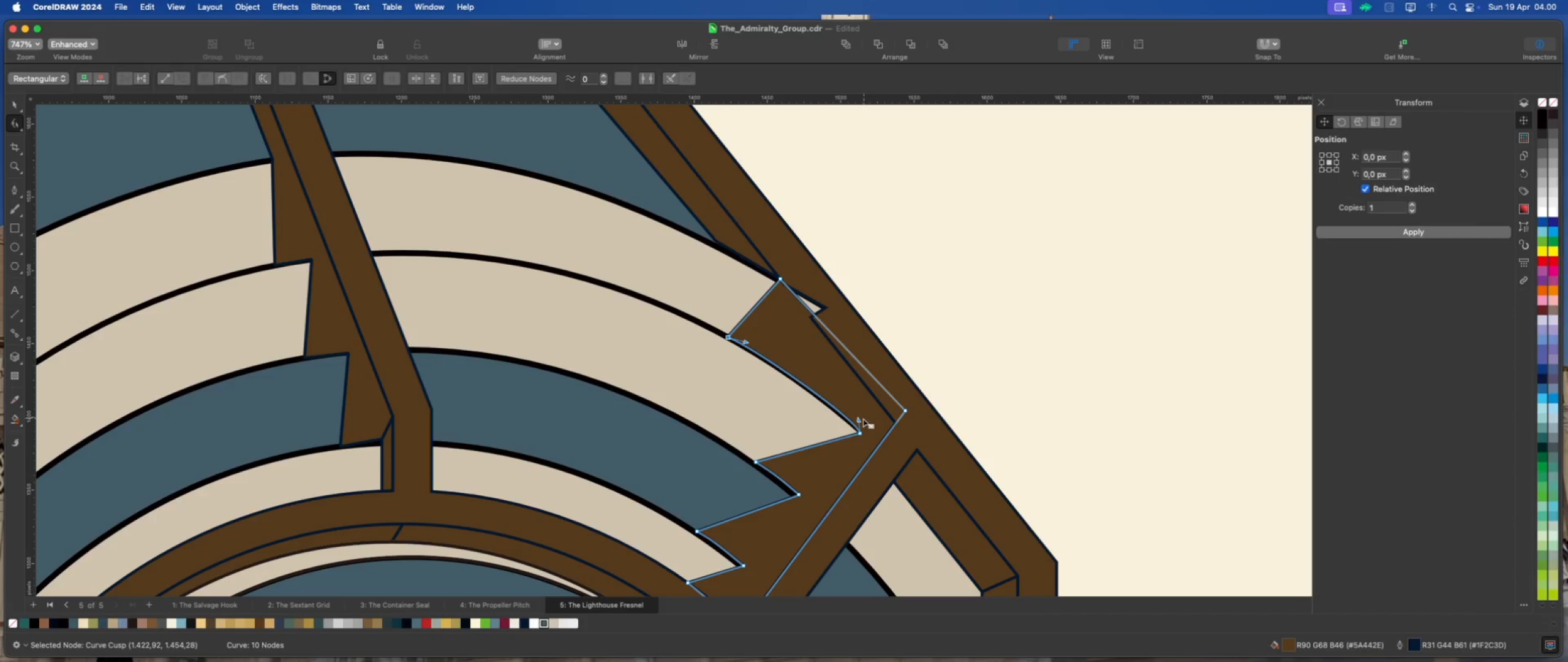 
left_click_drag(start_coordinate=[859, 419], to_coordinate=[826, 395])
 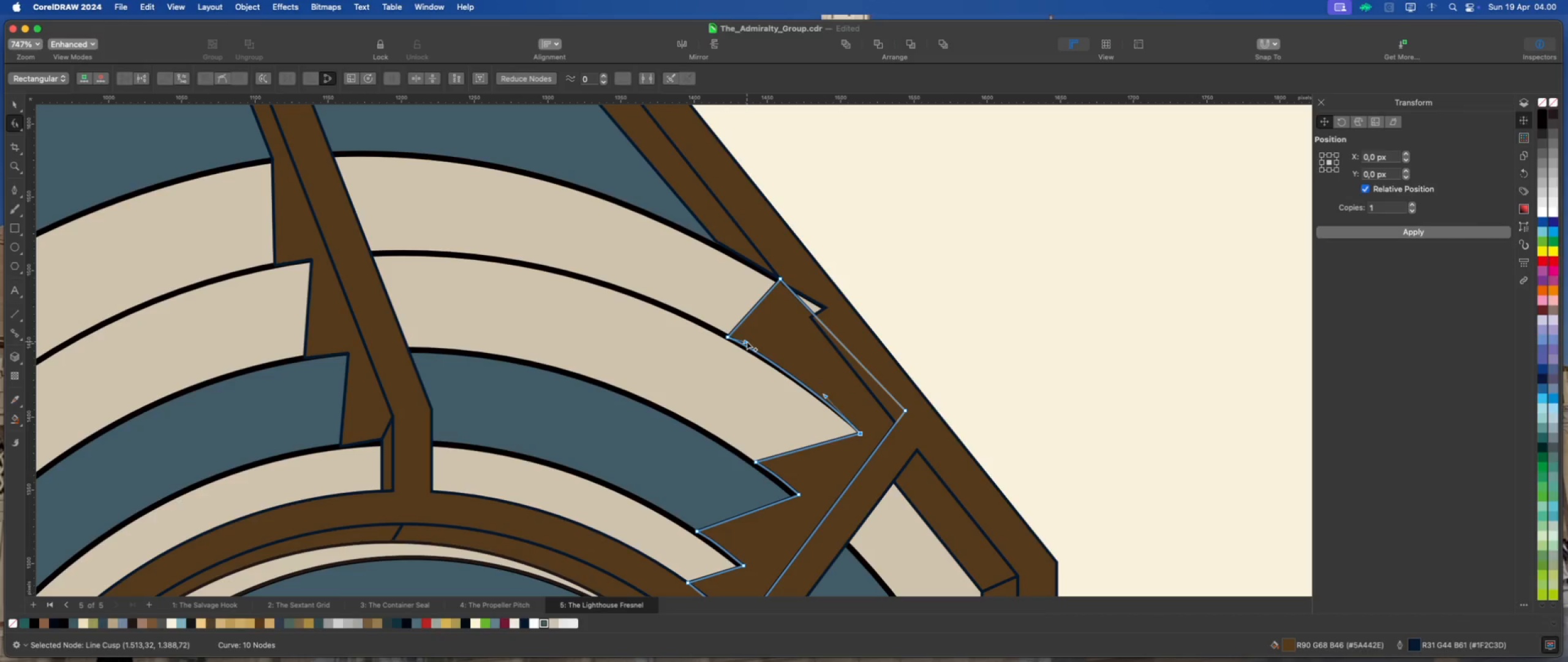 
left_click_drag(start_coordinate=[747, 341], to_coordinate=[751, 343])
 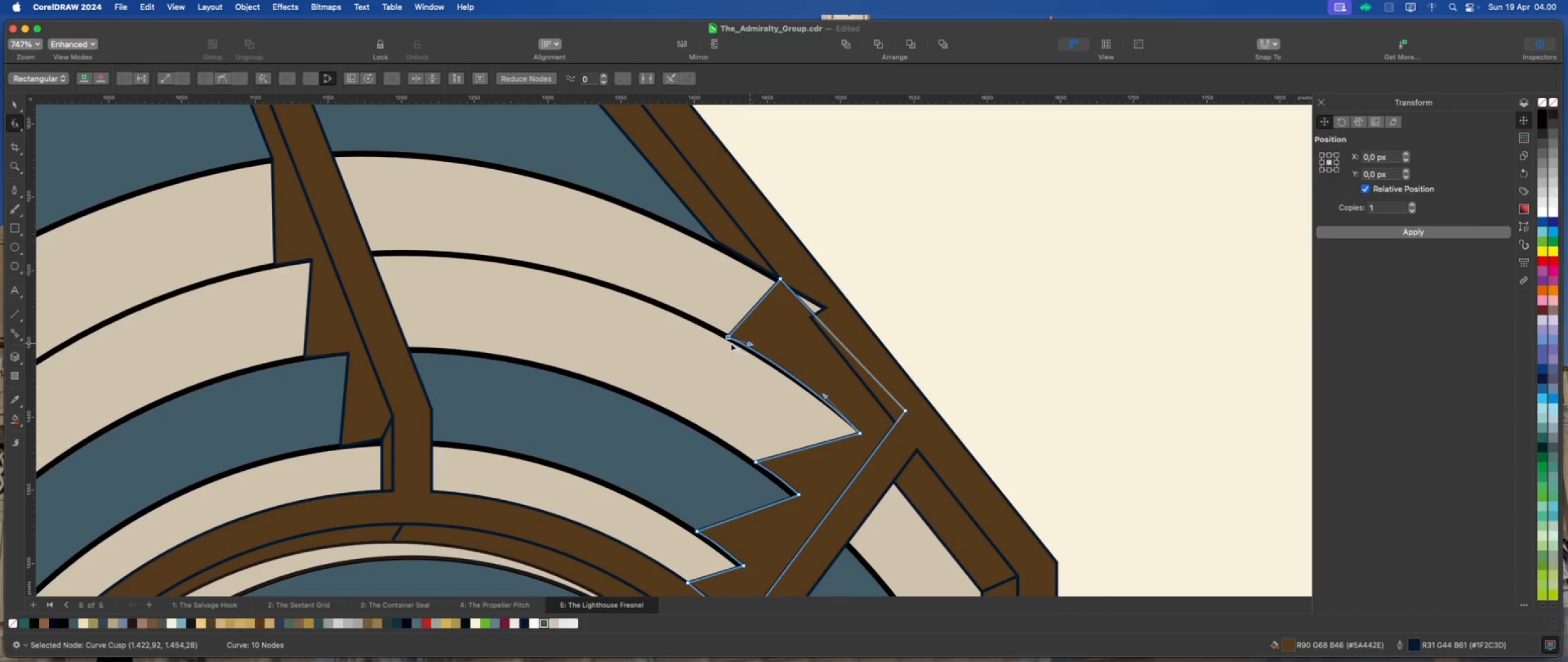 
scroll: coordinate [730, 343], scroll_direction: up, amount: 2.0
 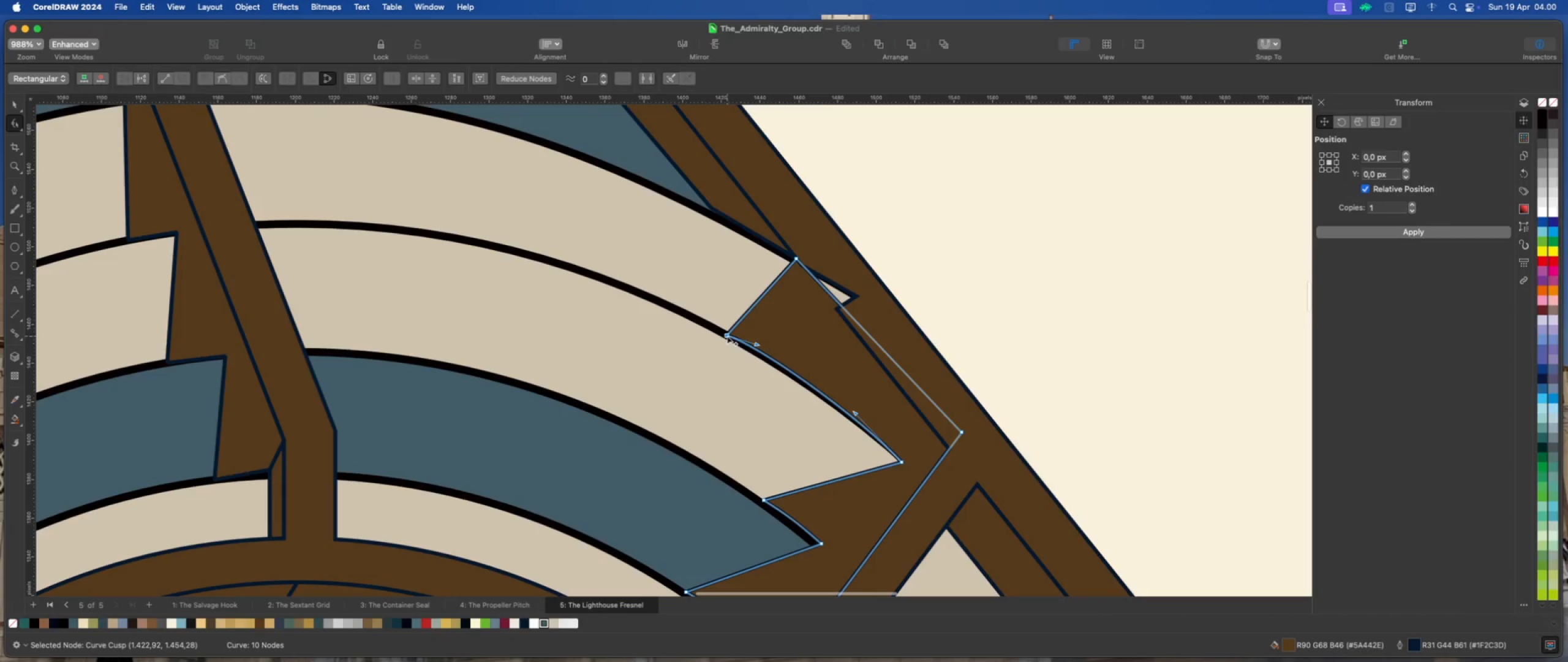 
left_click_drag(start_coordinate=[727, 335], to_coordinate=[725, 330])
 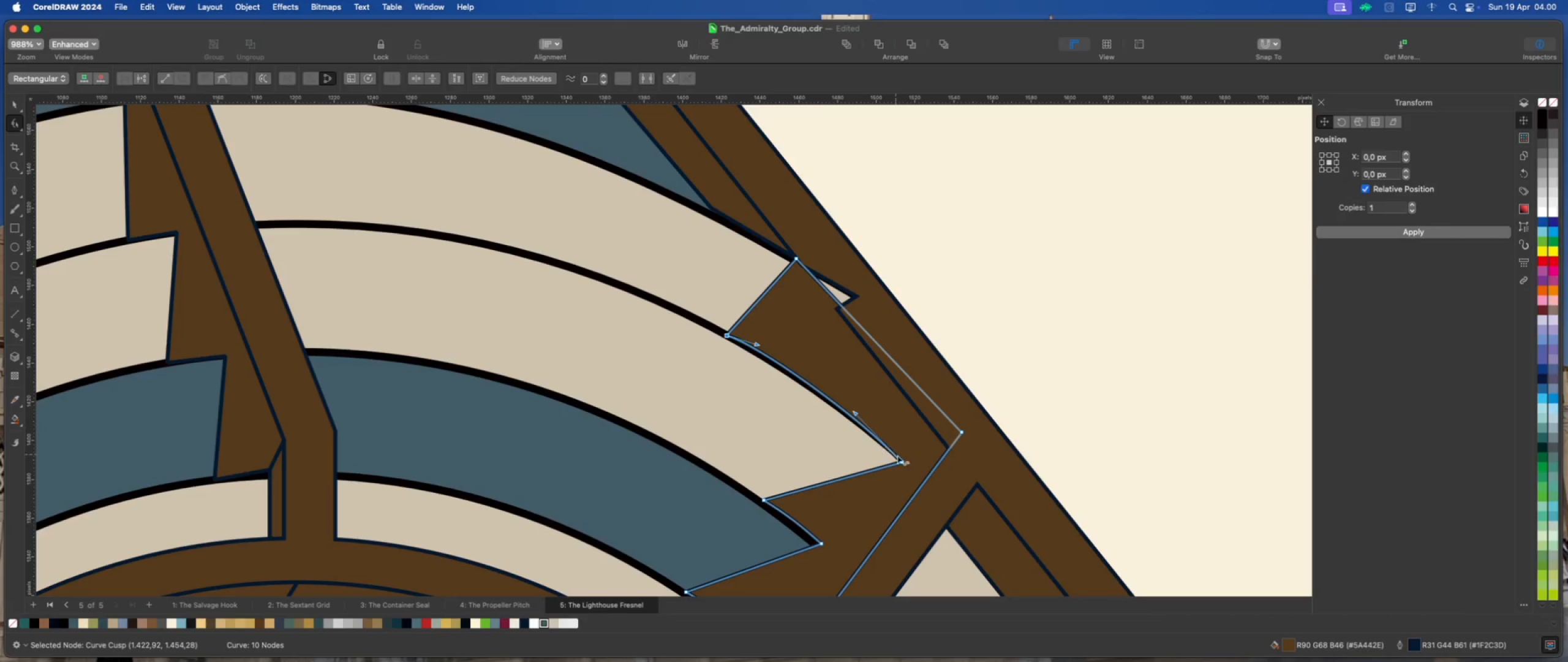 
scroll: coordinate [903, 463], scroll_direction: up, amount: 3.0
 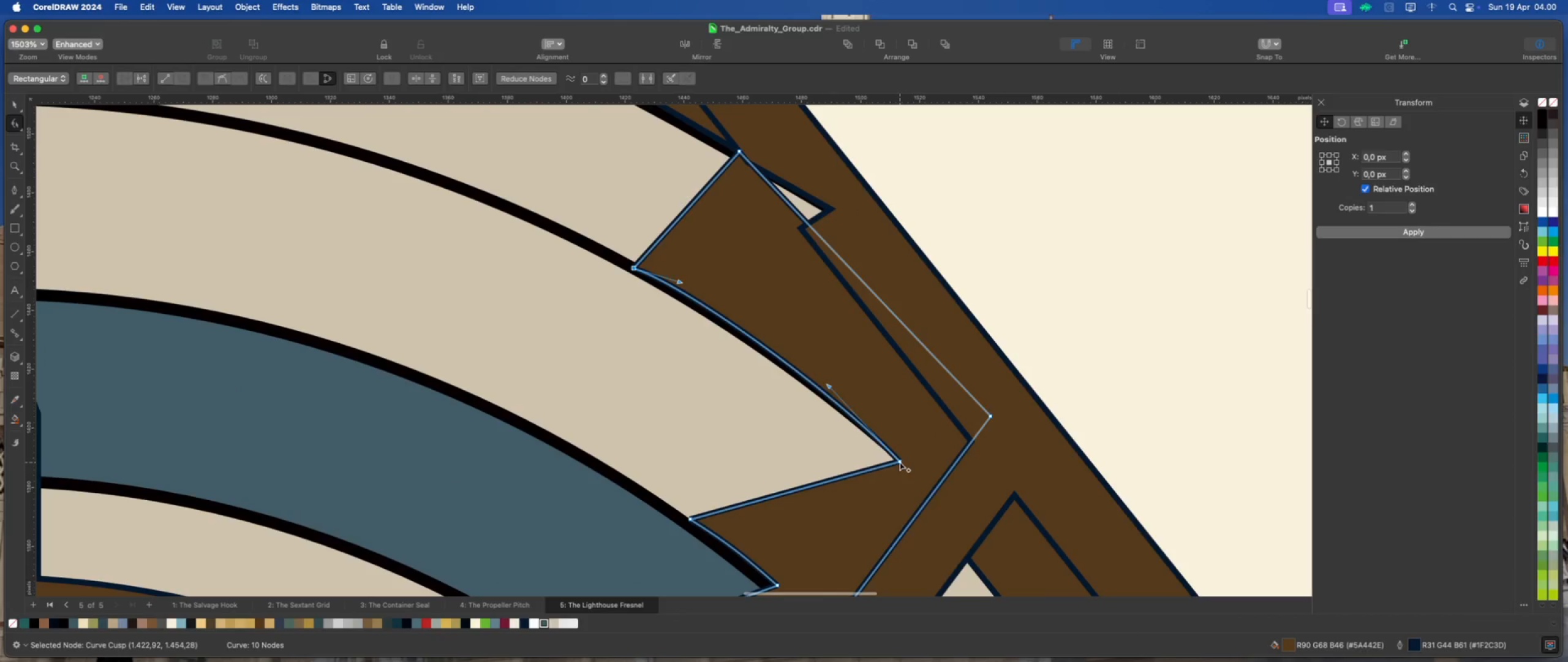 
left_click_drag(start_coordinate=[900, 462], to_coordinate=[908, 461])
 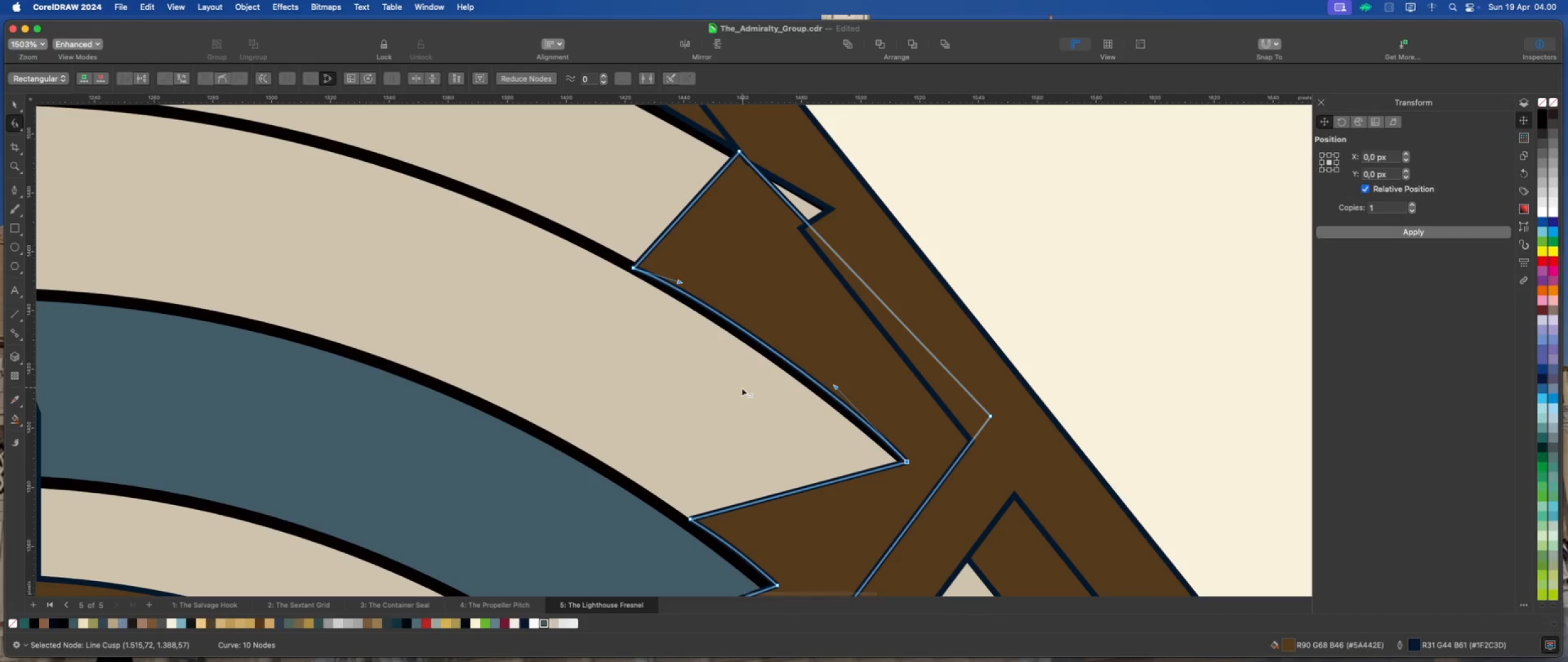 
scroll: coordinate [742, 404], scroll_direction: down, amount: 6.0
 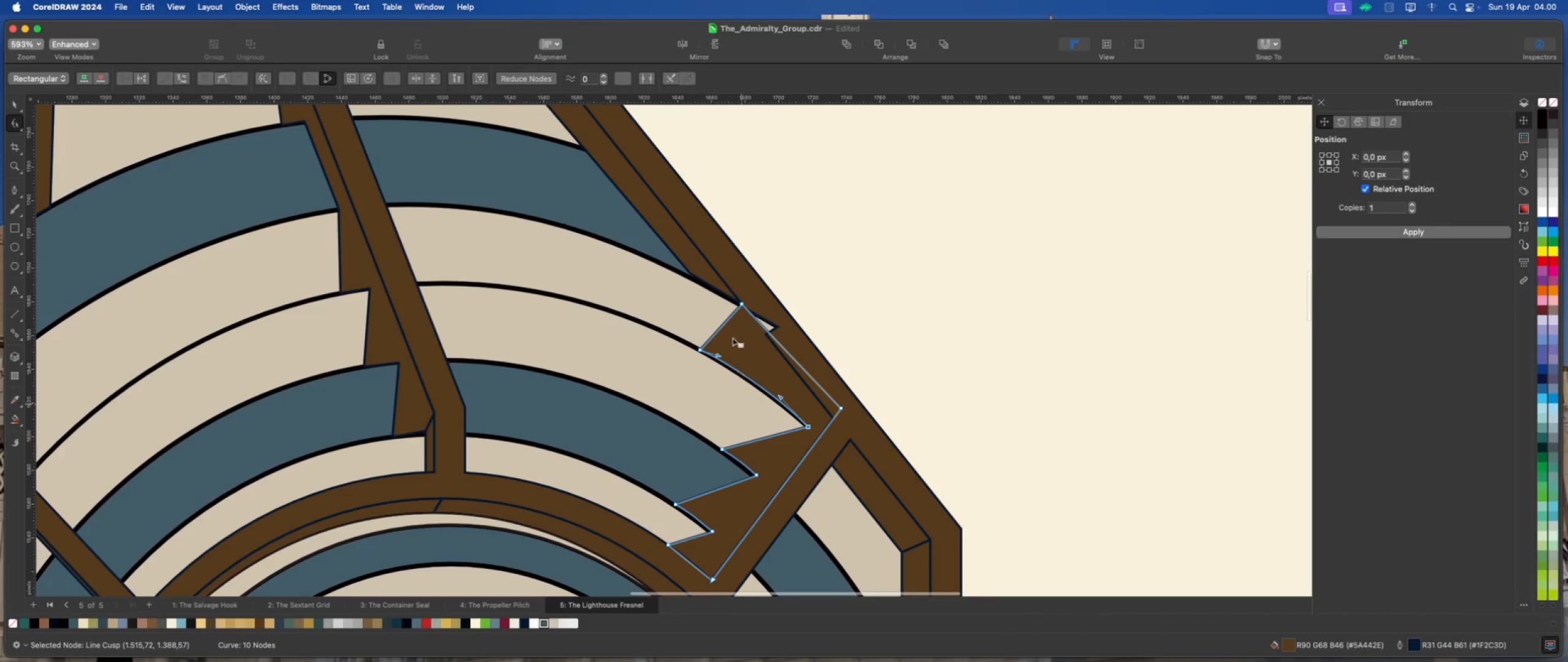 
scroll: coordinate [740, 307], scroll_direction: up, amount: 4.0
 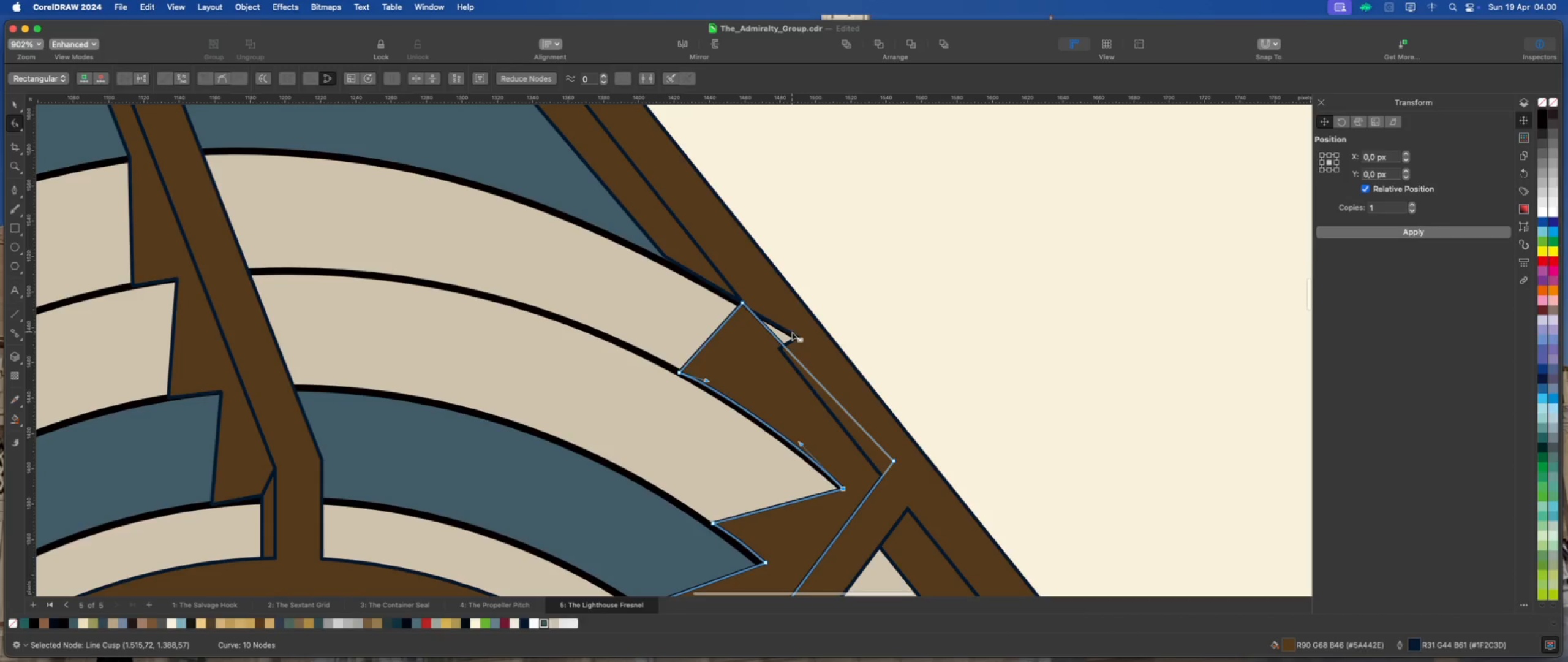 
left_click([789, 336])
 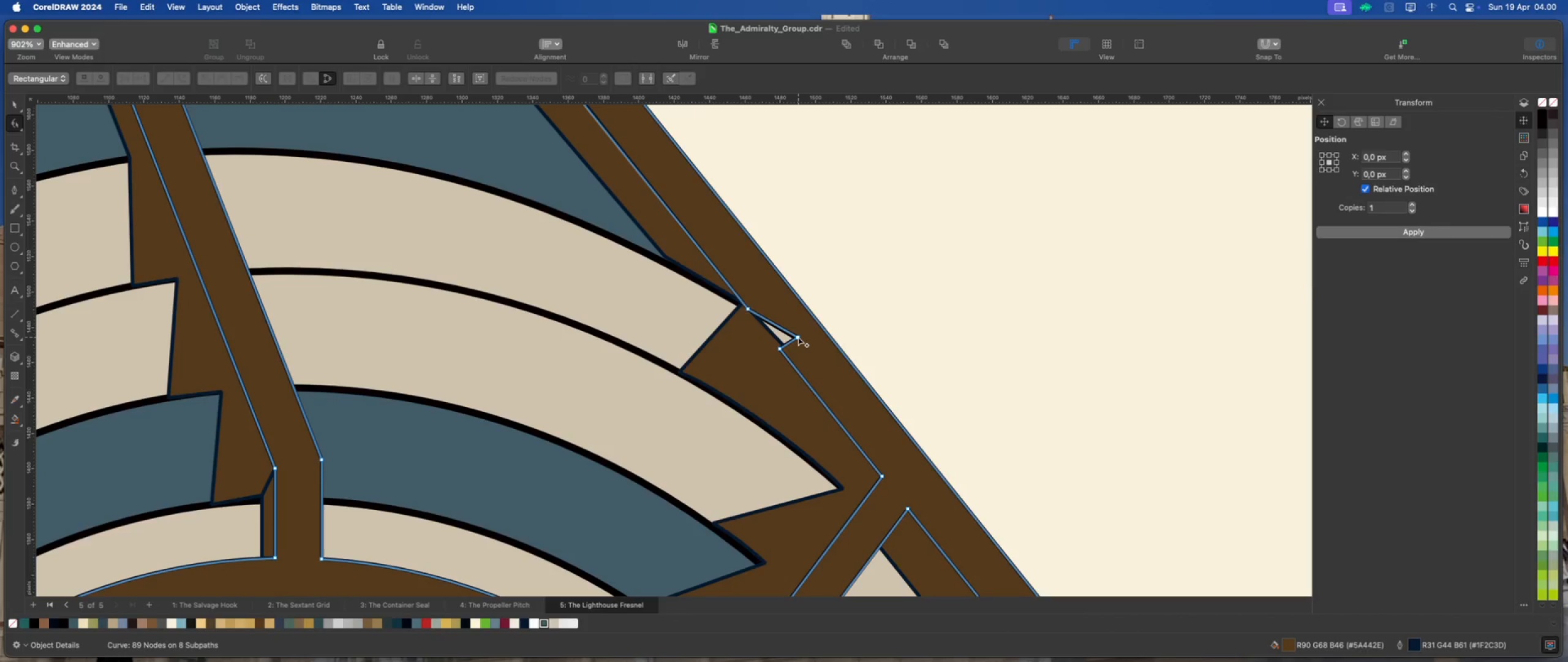 
double_click([798, 337])
 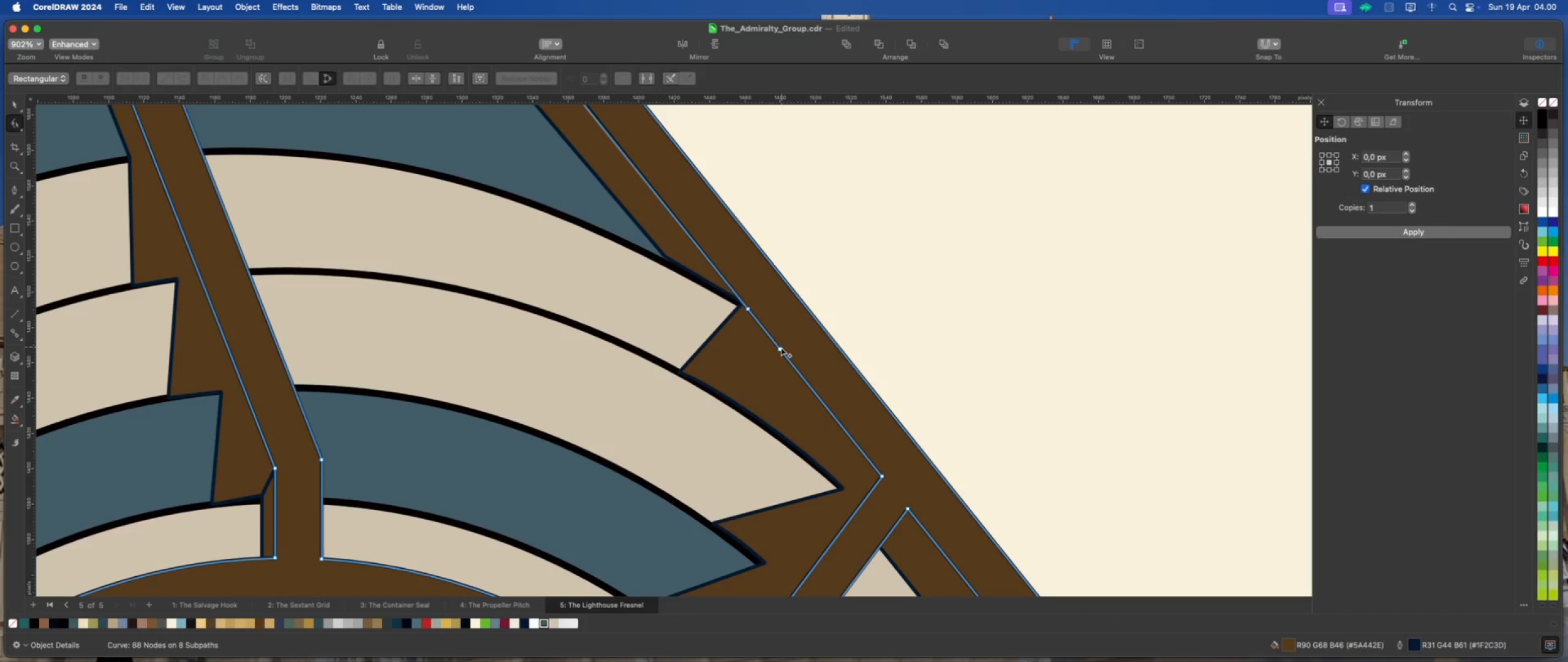 
double_click([780, 348])
 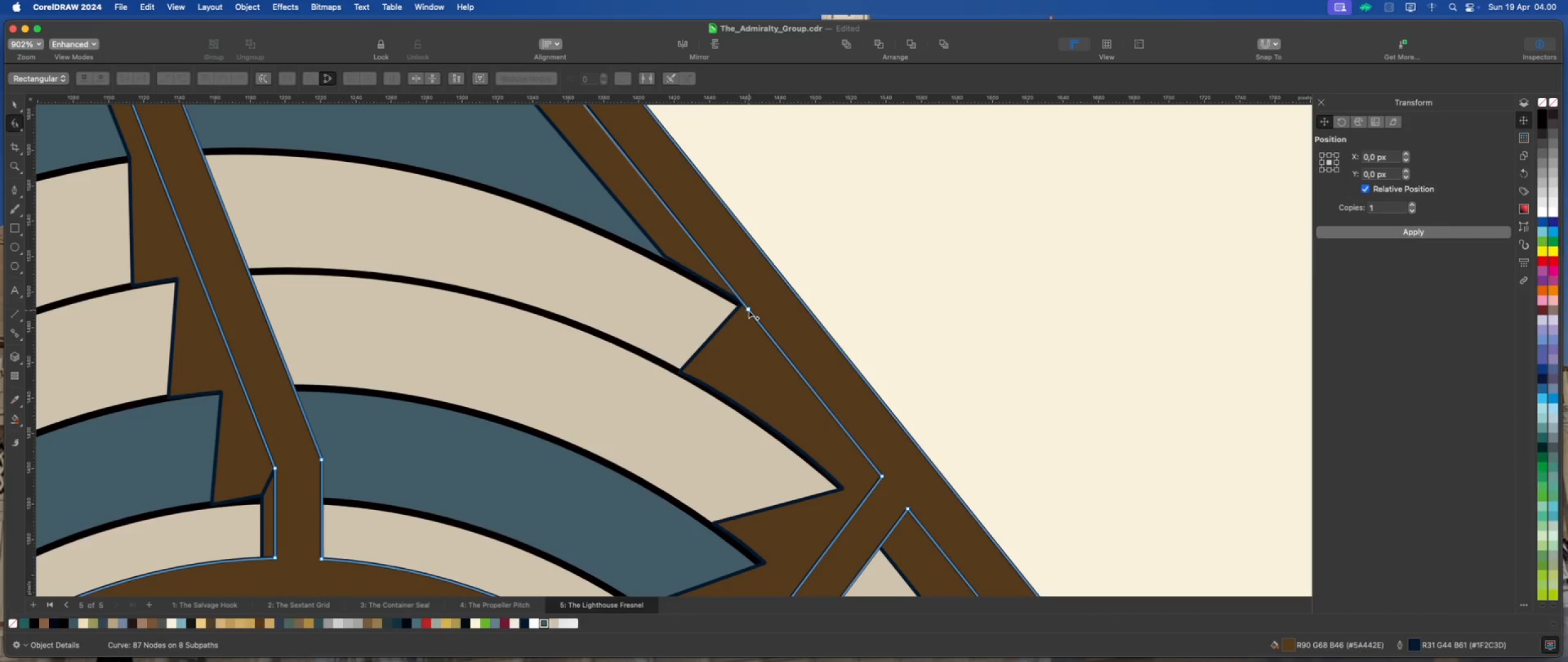 
double_click([748, 310])
 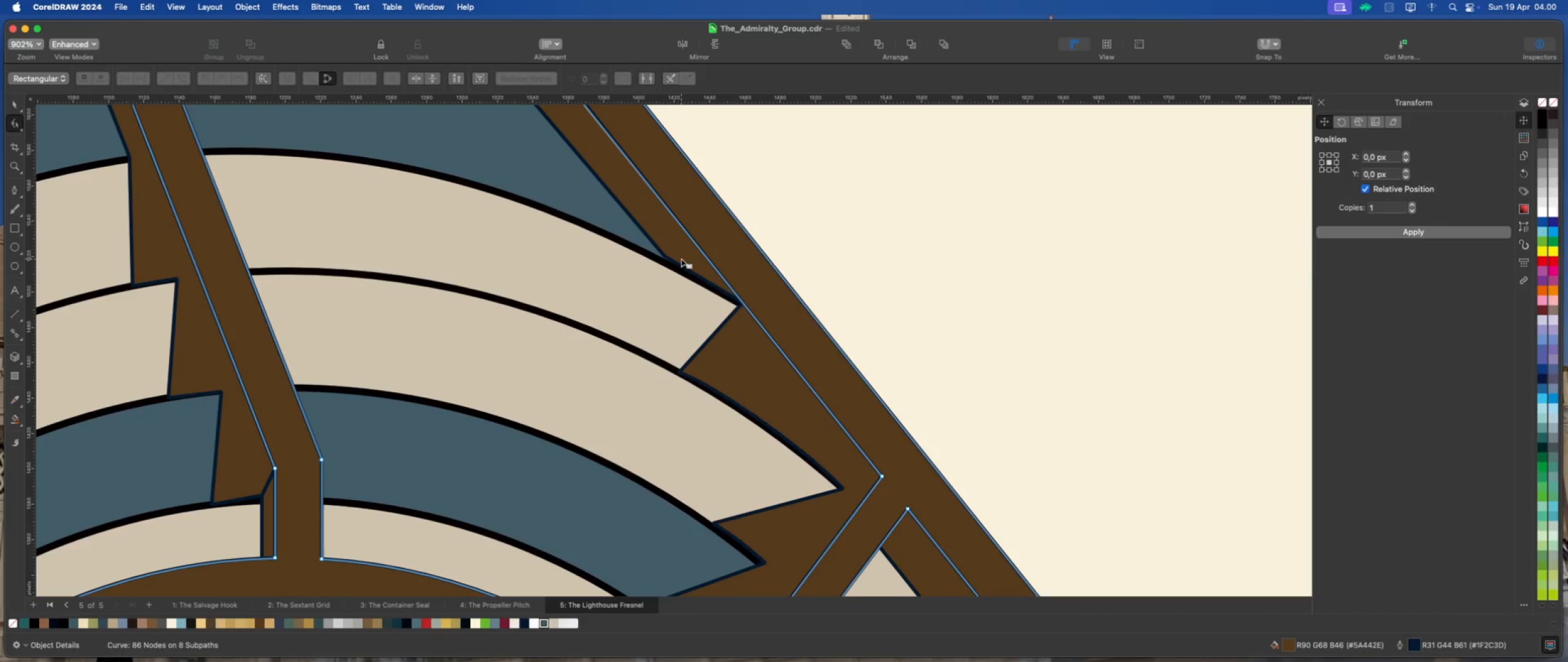 
left_click([680, 259])
 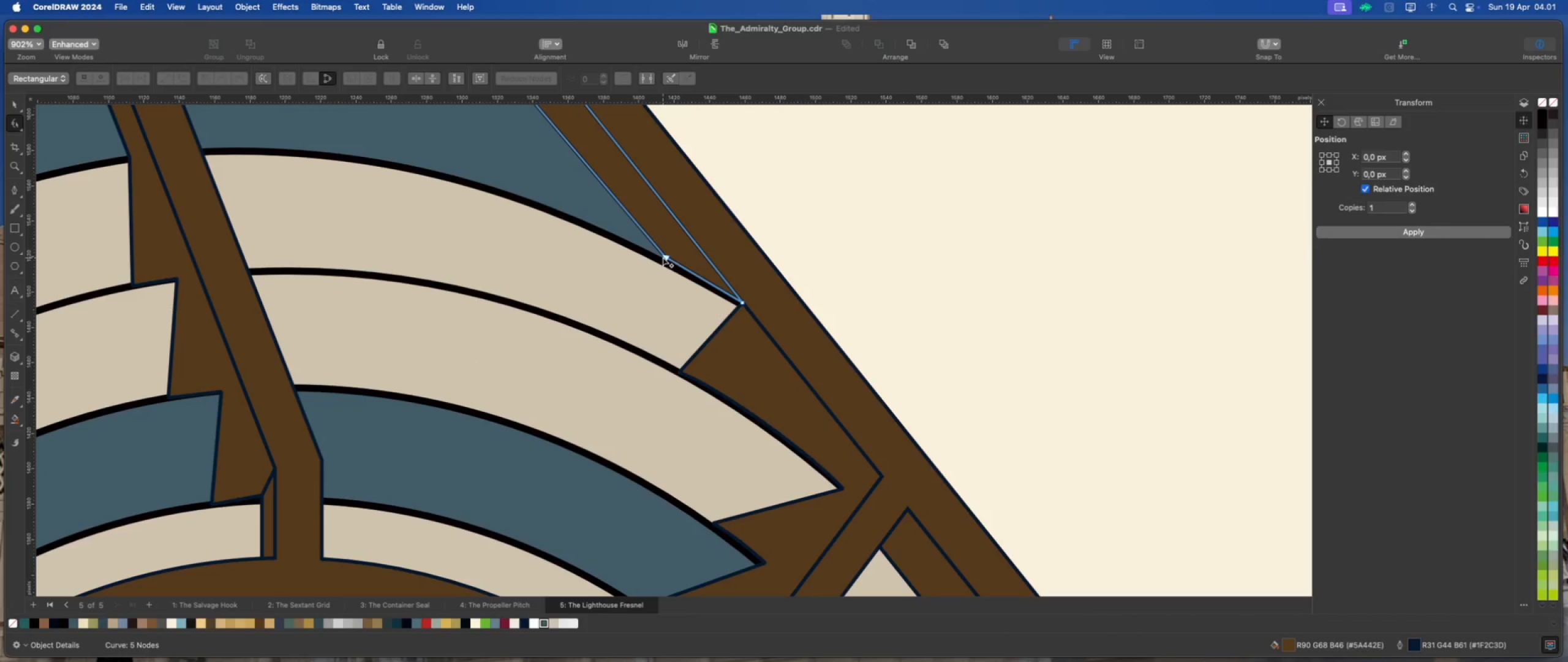 
left_click_drag(start_coordinate=[664, 257], to_coordinate=[667, 261])
 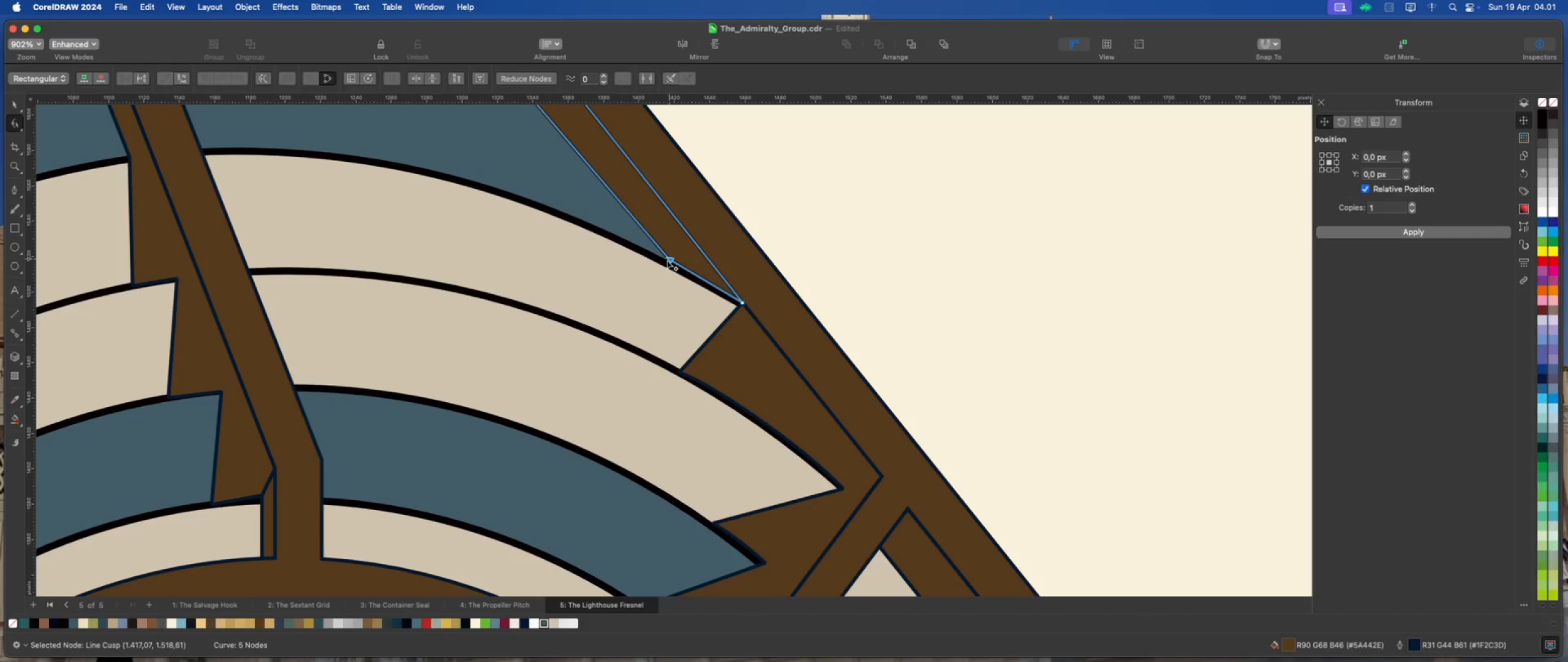 
scroll: coordinate [680, 322], scroll_direction: down, amount: 9.0
 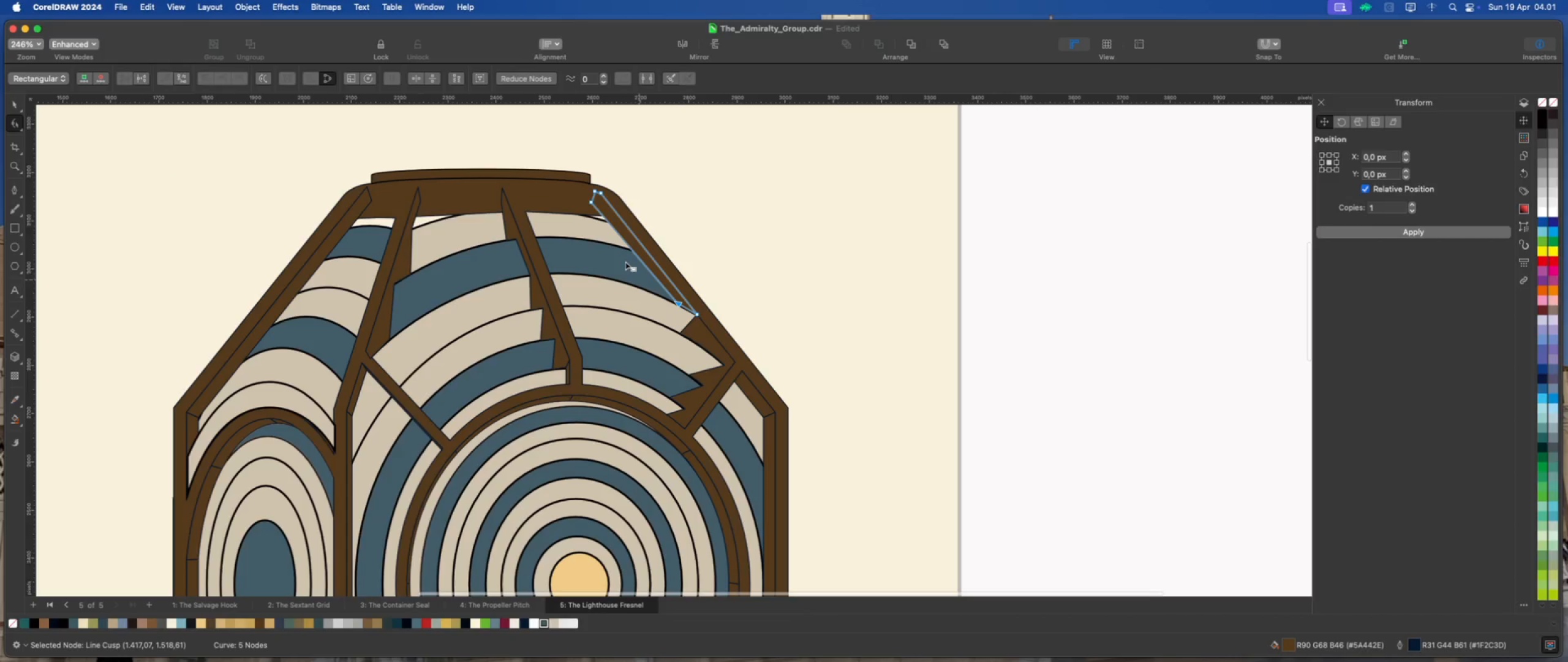 
scroll: coordinate [638, 284], scroll_direction: up, amount: 8.0
 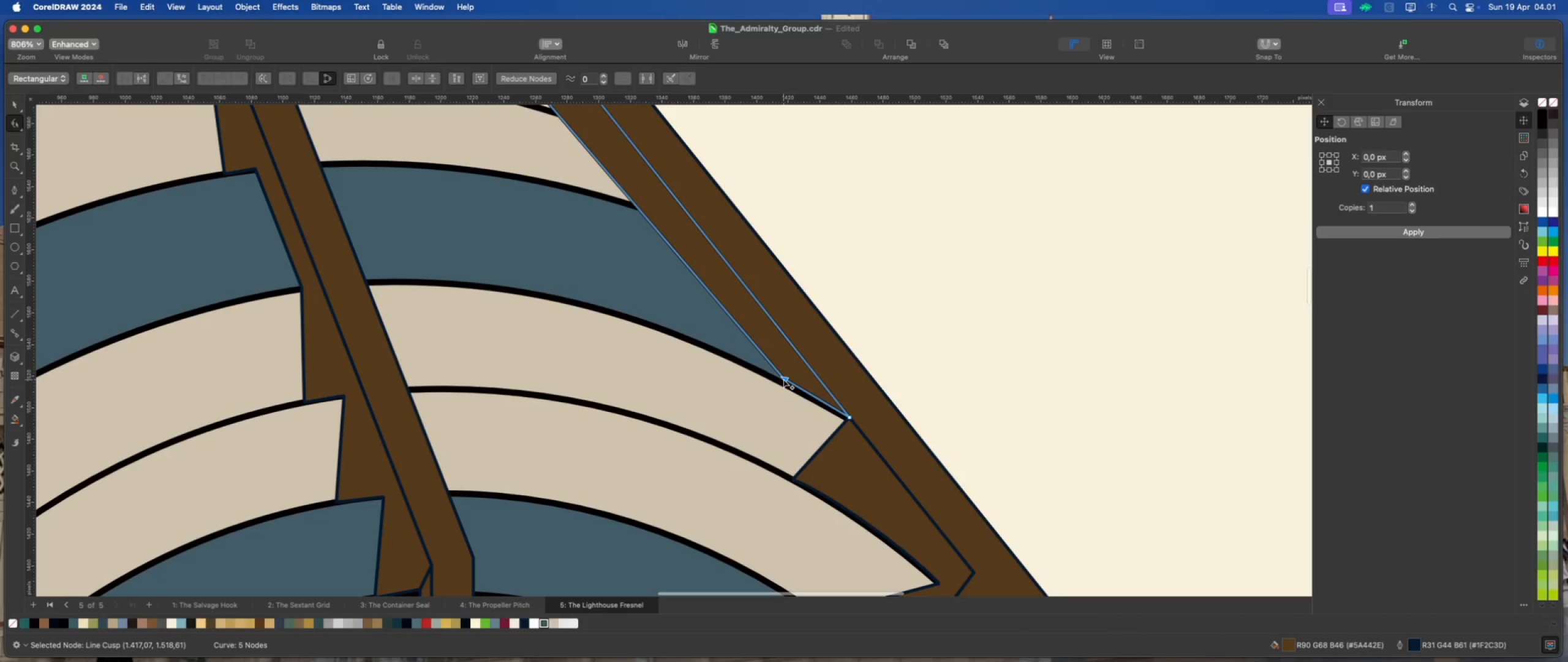 
left_click([783, 379])
 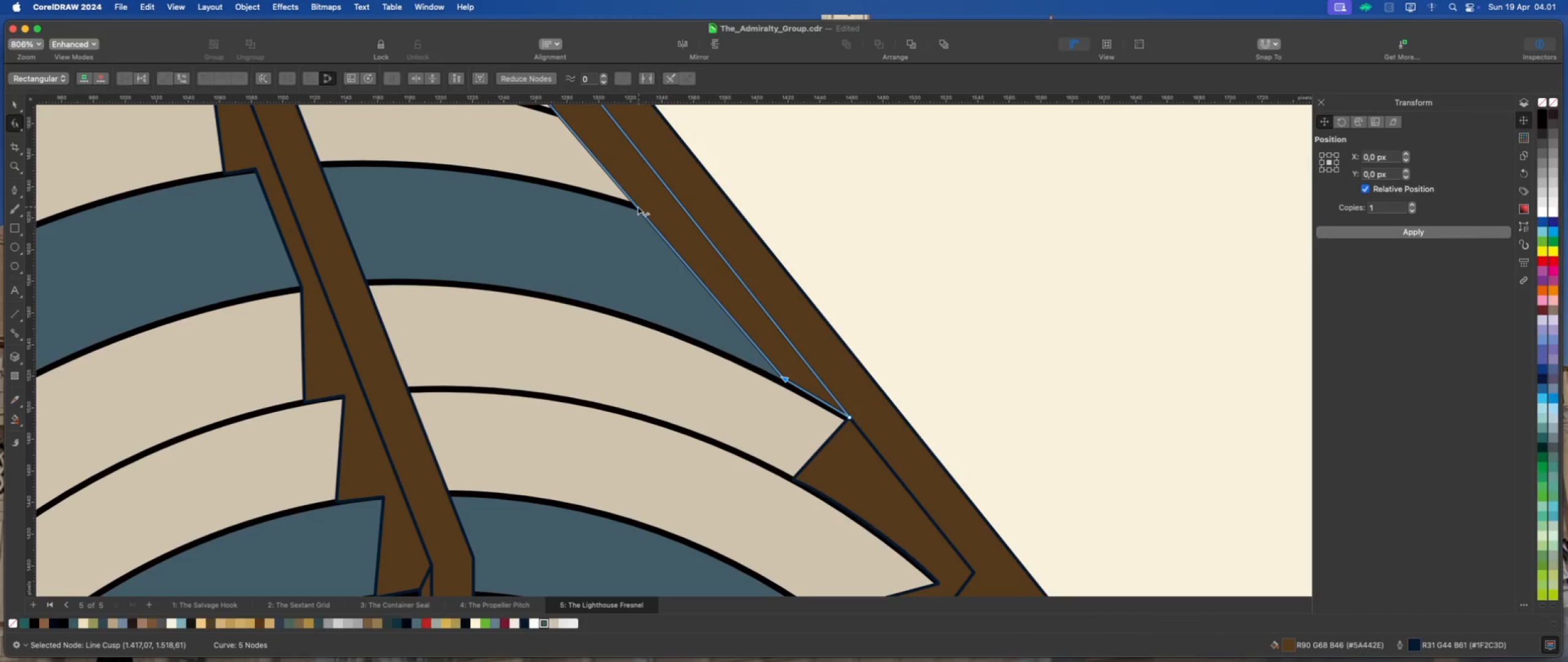 
double_click([636, 206])
 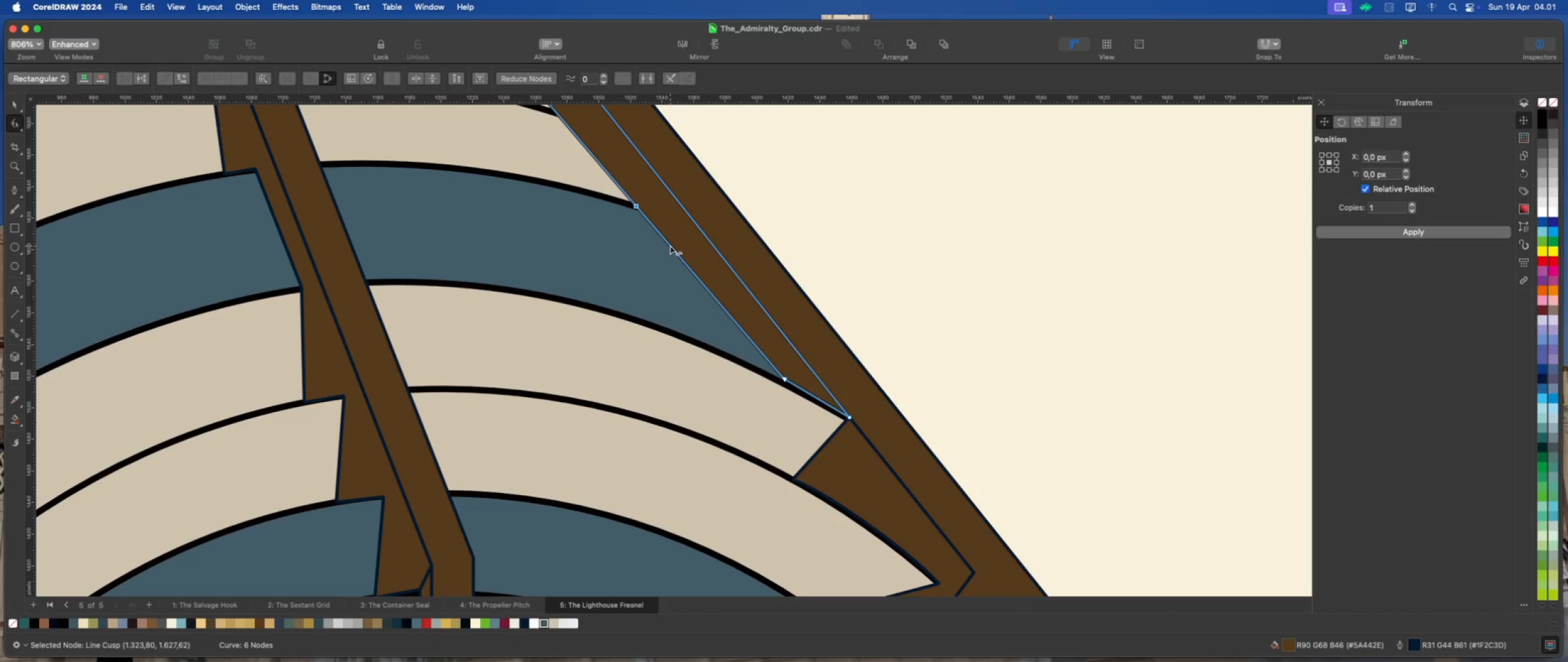 
double_click([670, 246])
 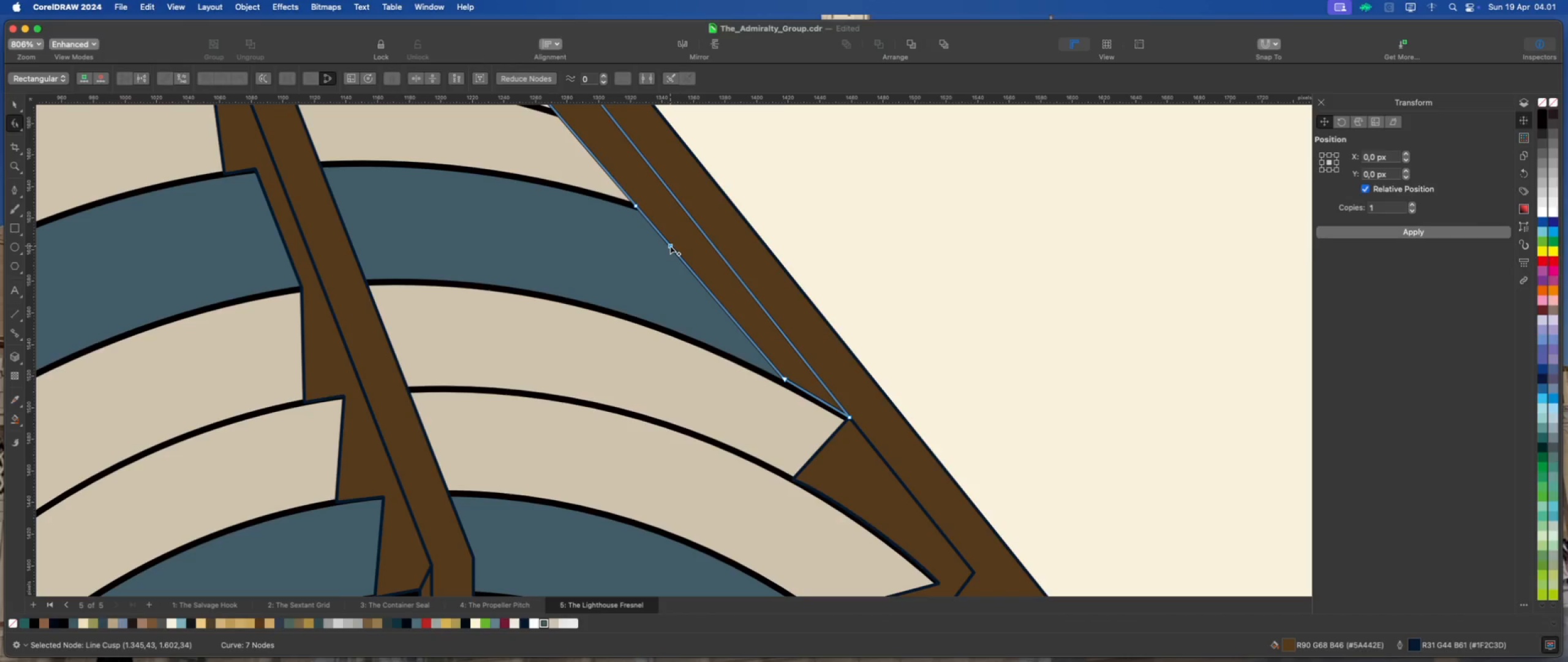 
left_click_drag(start_coordinate=[670, 246], to_coordinate=[725, 238])
 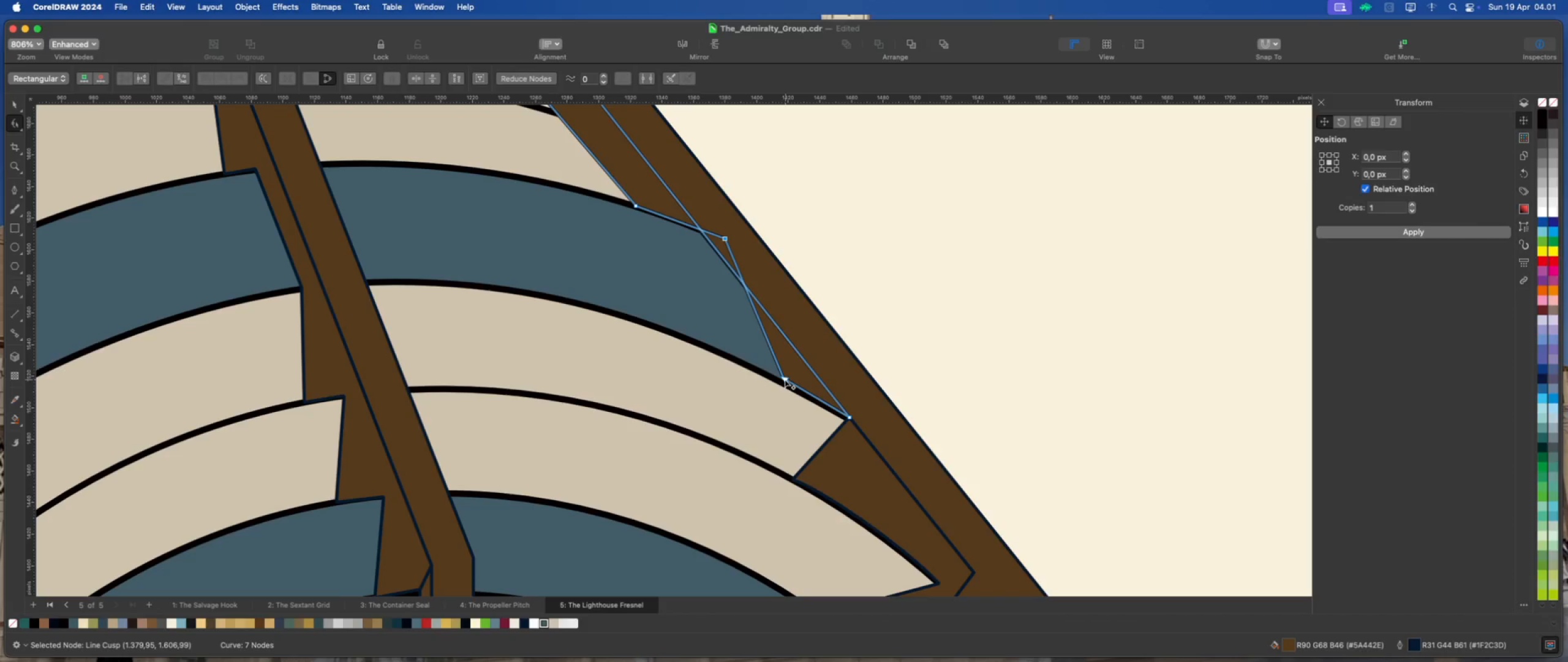 
left_click_drag(start_coordinate=[783, 379], to_coordinate=[674, 329])
 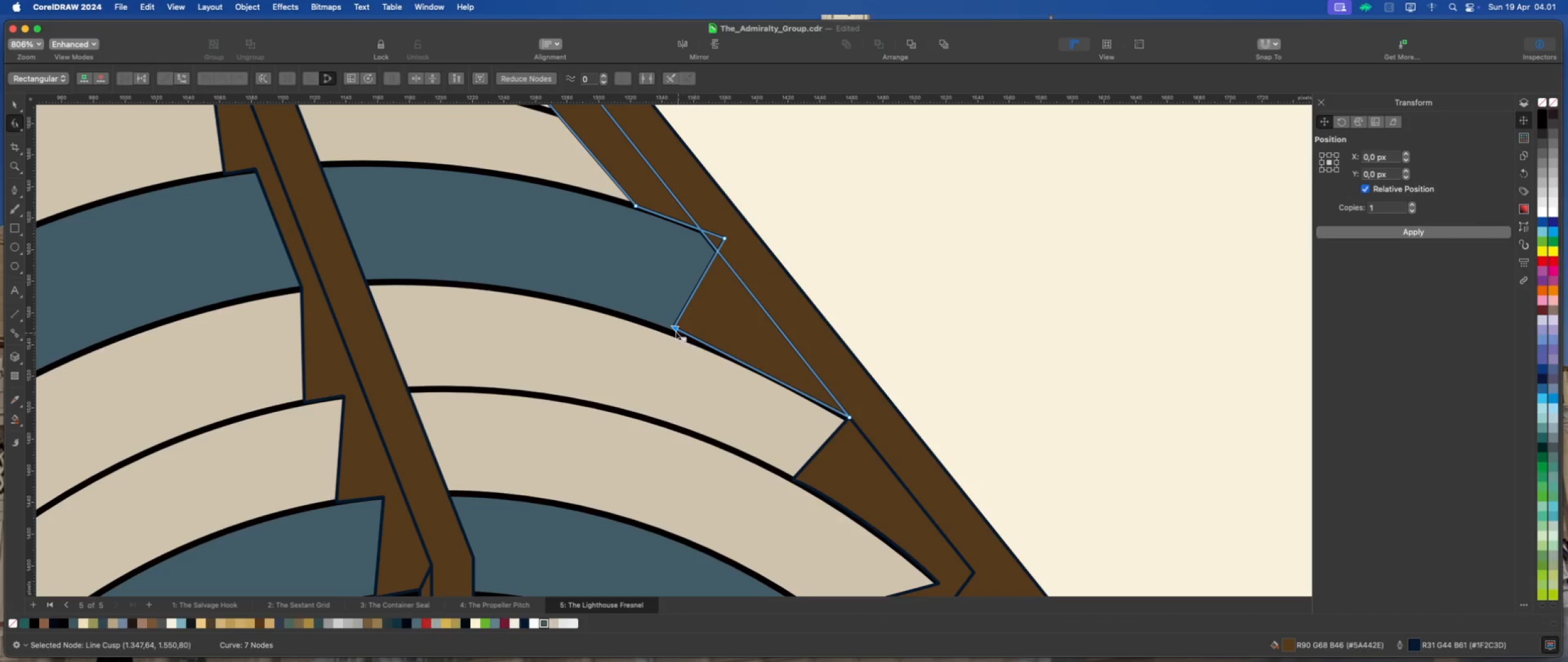 
left_click_drag(start_coordinate=[674, 327], to_coordinate=[669, 330])
 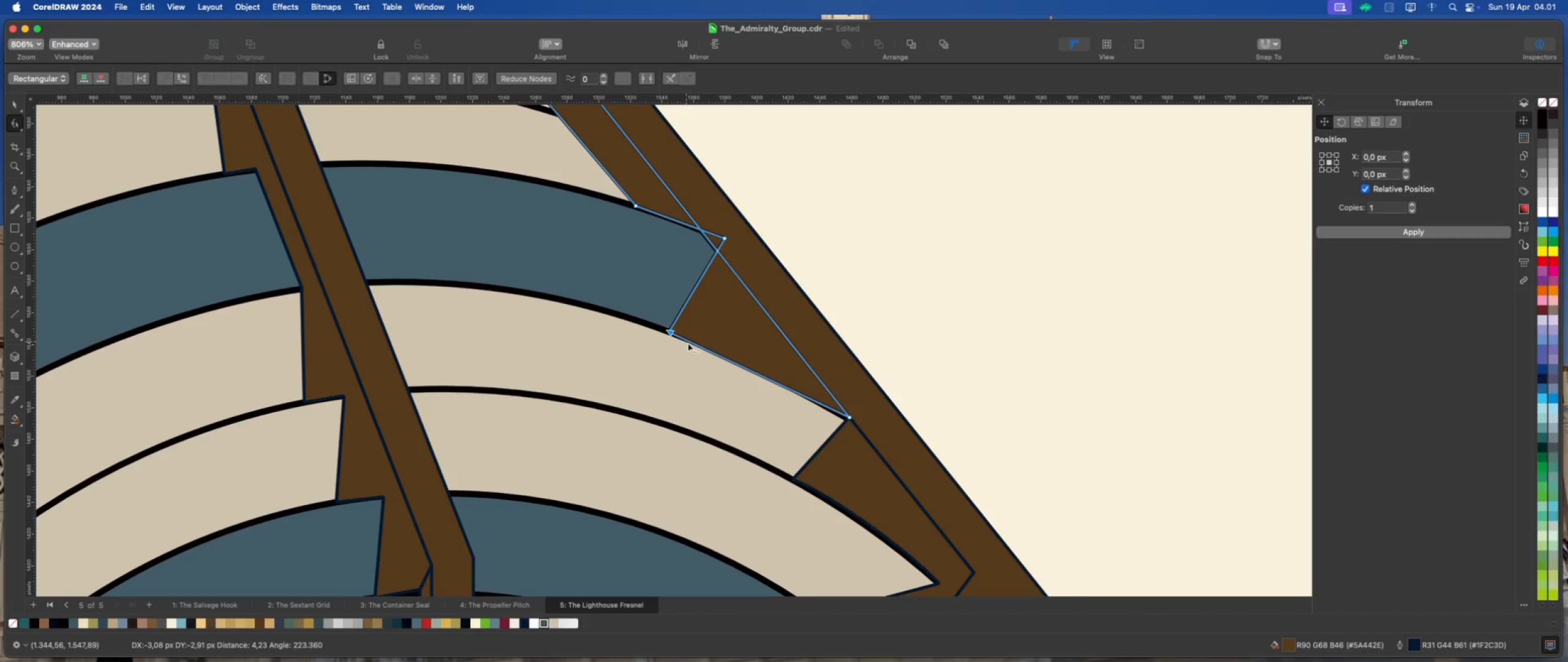 
scroll: coordinate [738, 358], scroll_direction: up, amount: 4.0
 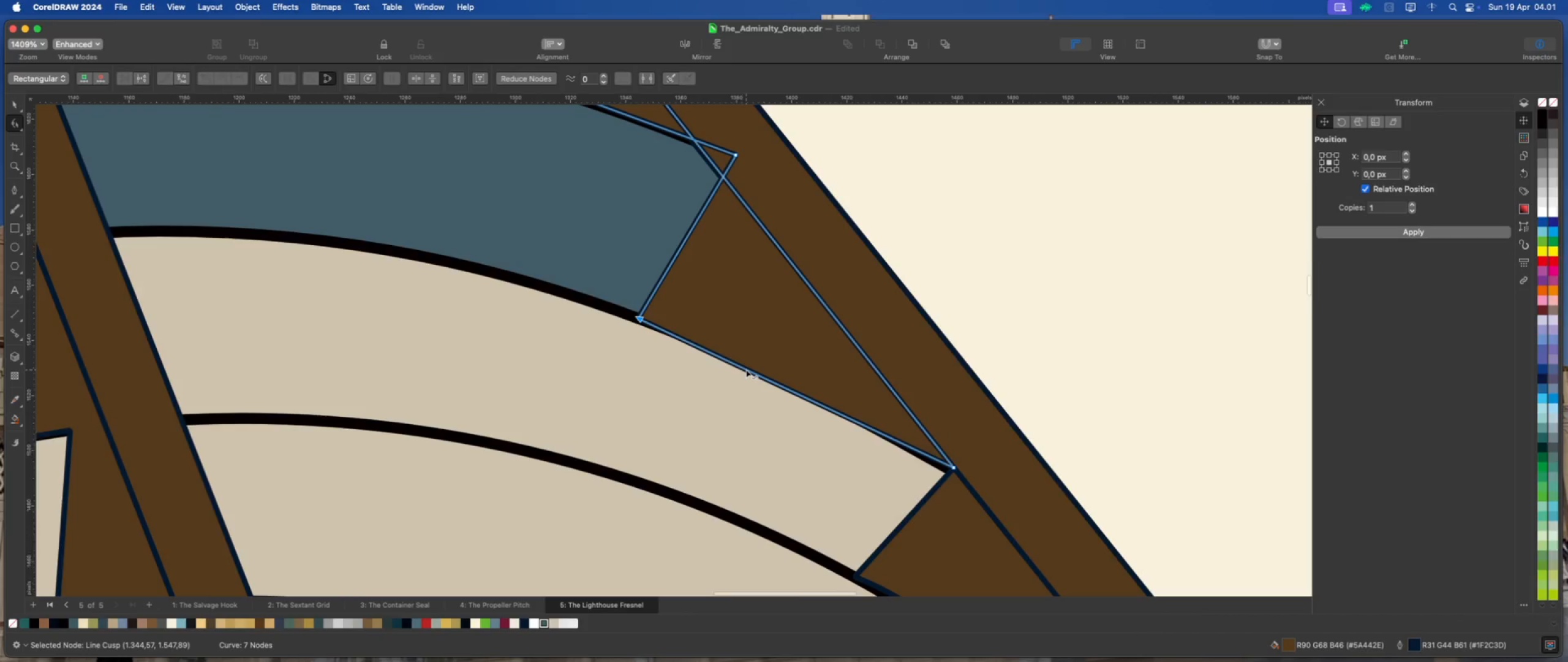 
right_click([747, 370])
 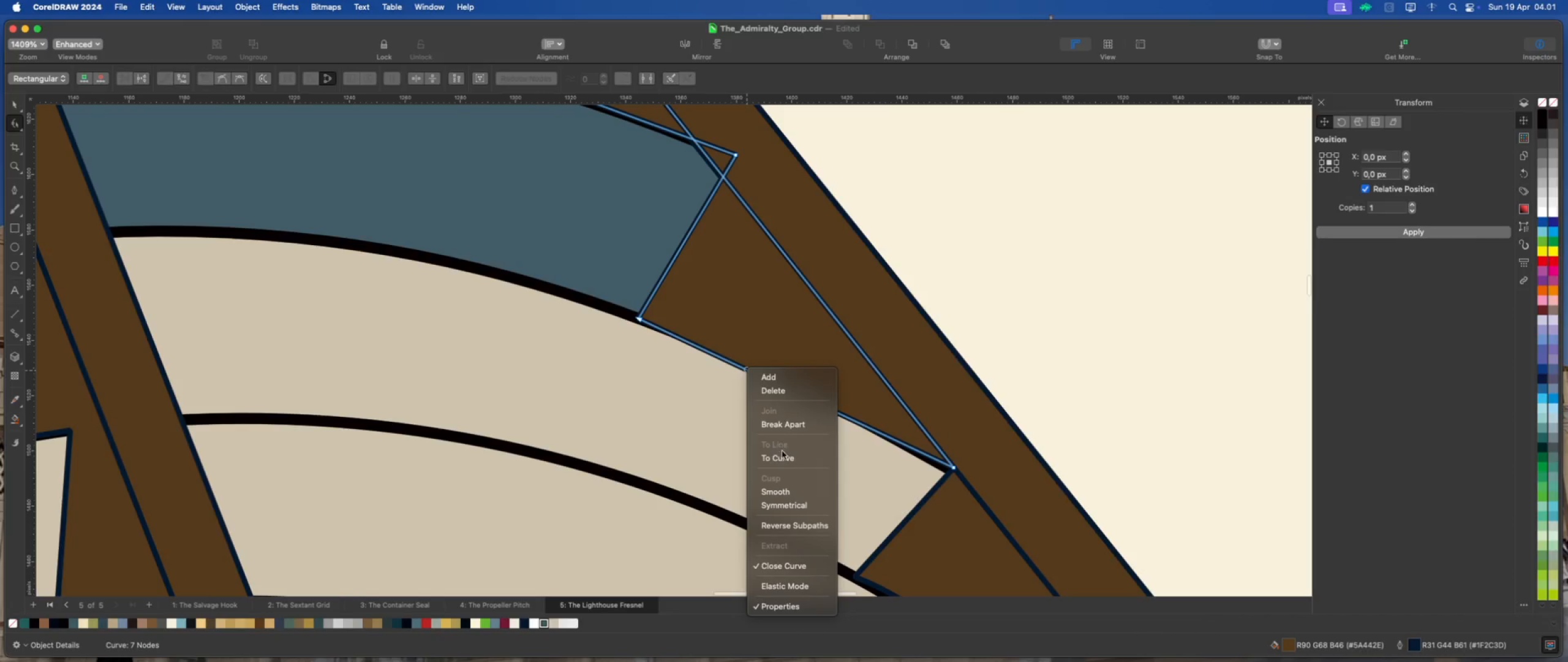 
left_click([785, 461])
 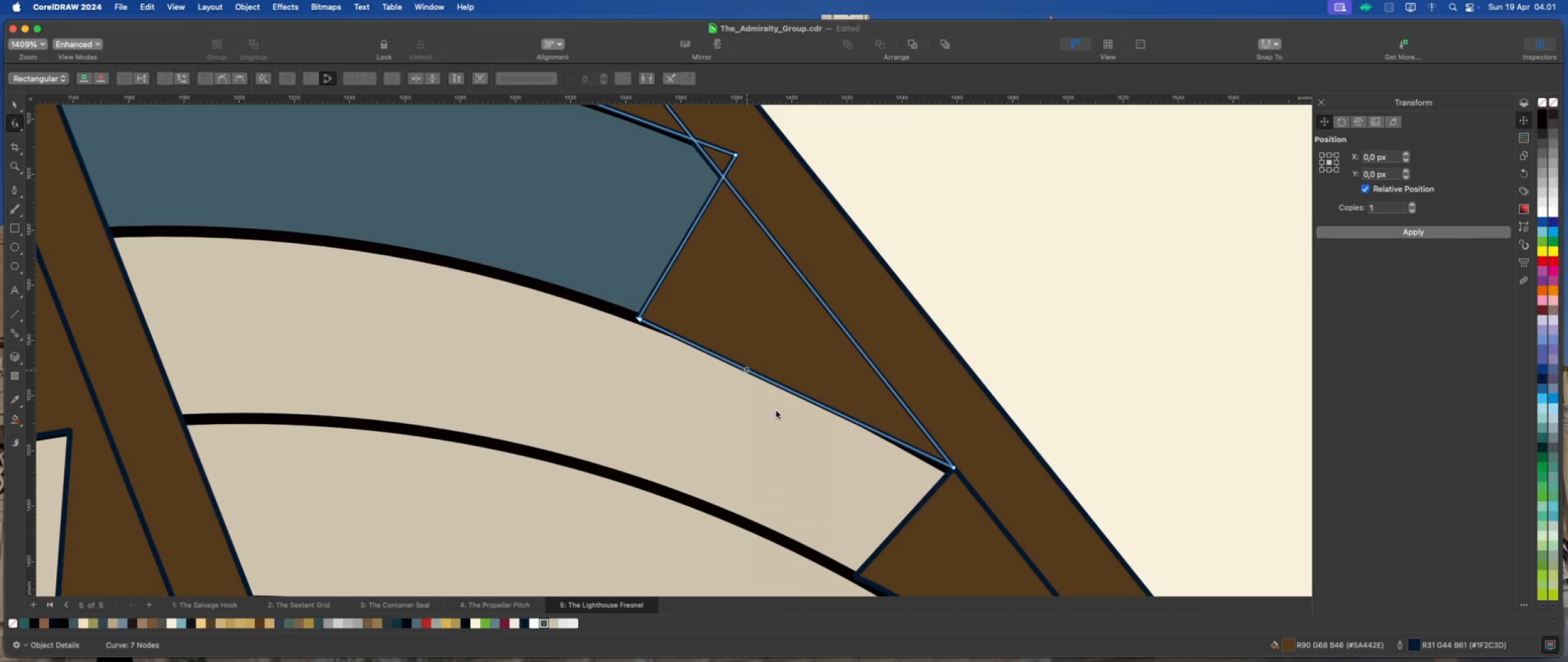 
scroll: coordinate [777, 397], scroll_direction: up, amount: 2.0
 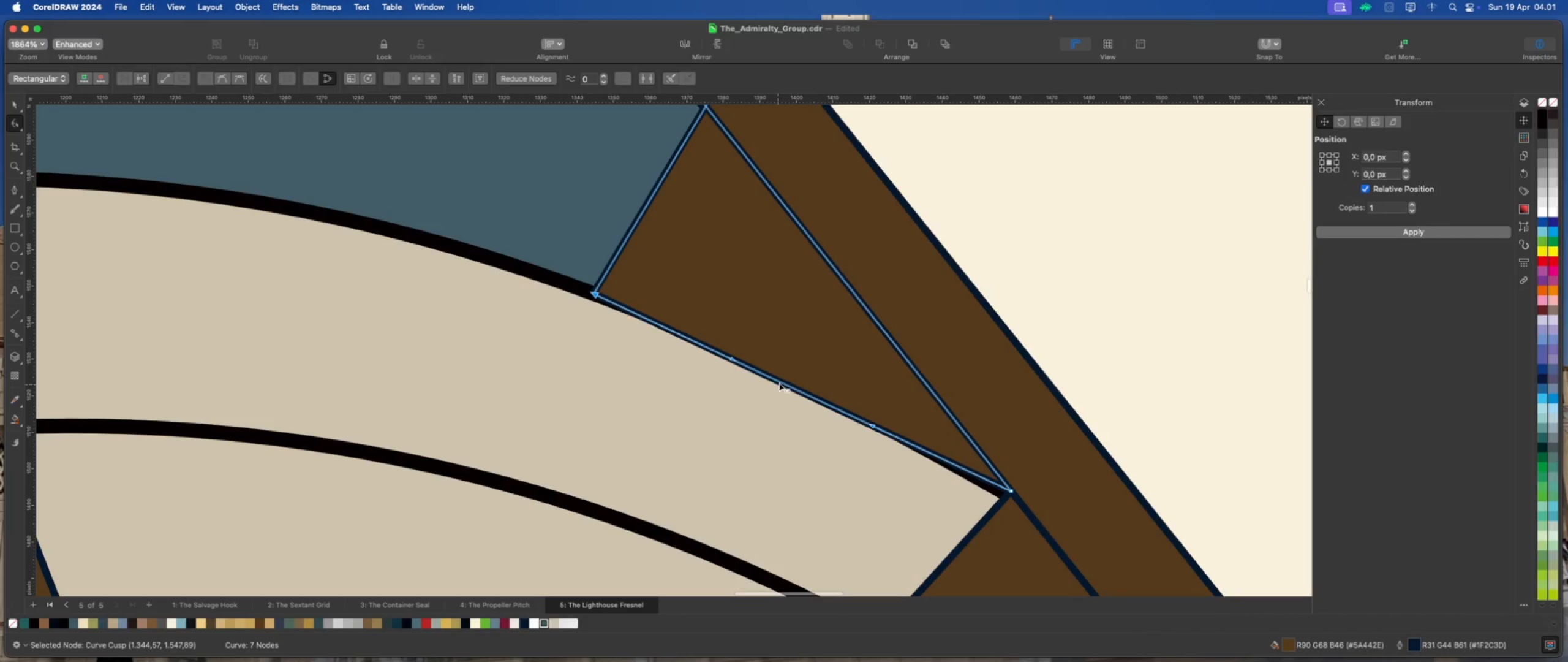 
left_click_drag(start_coordinate=[780, 382], to_coordinate=[788, 374])
 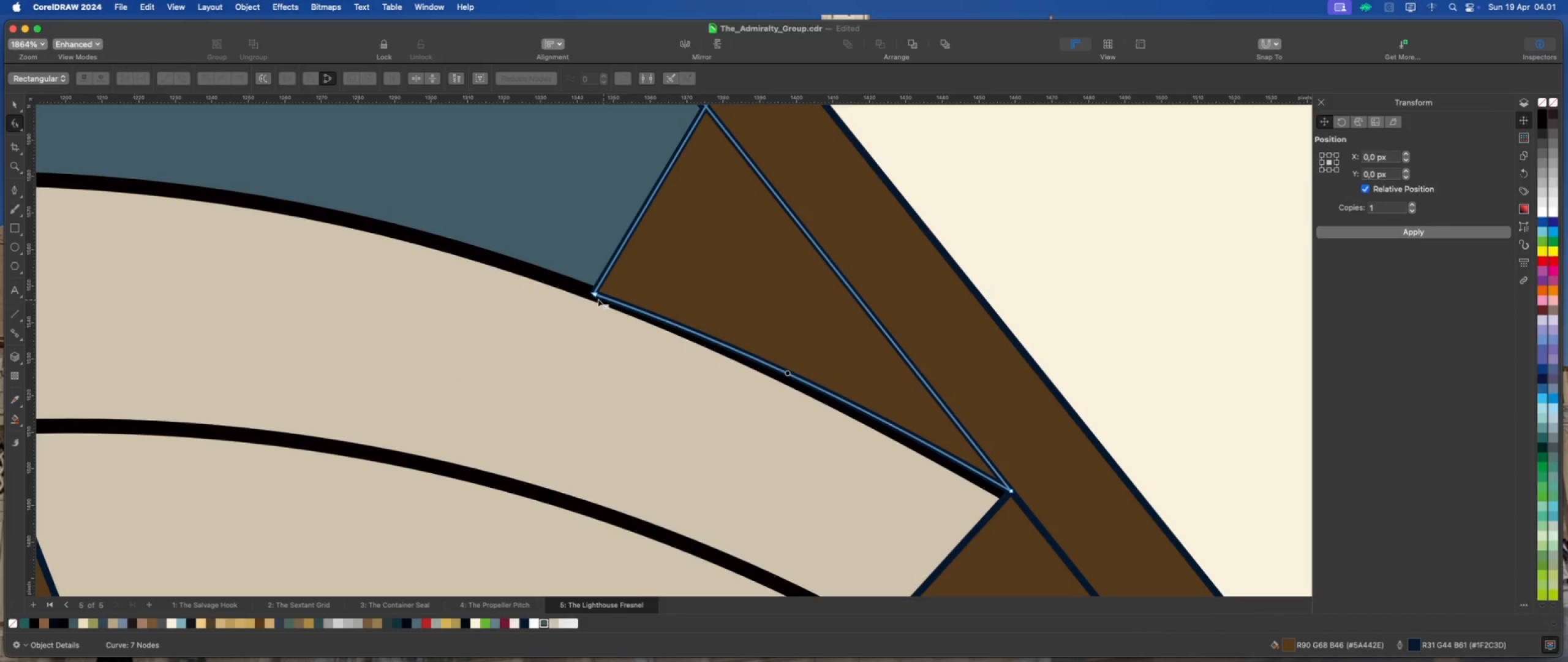 
left_click_drag(start_coordinate=[594, 297], to_coordinate=[591, 287])
 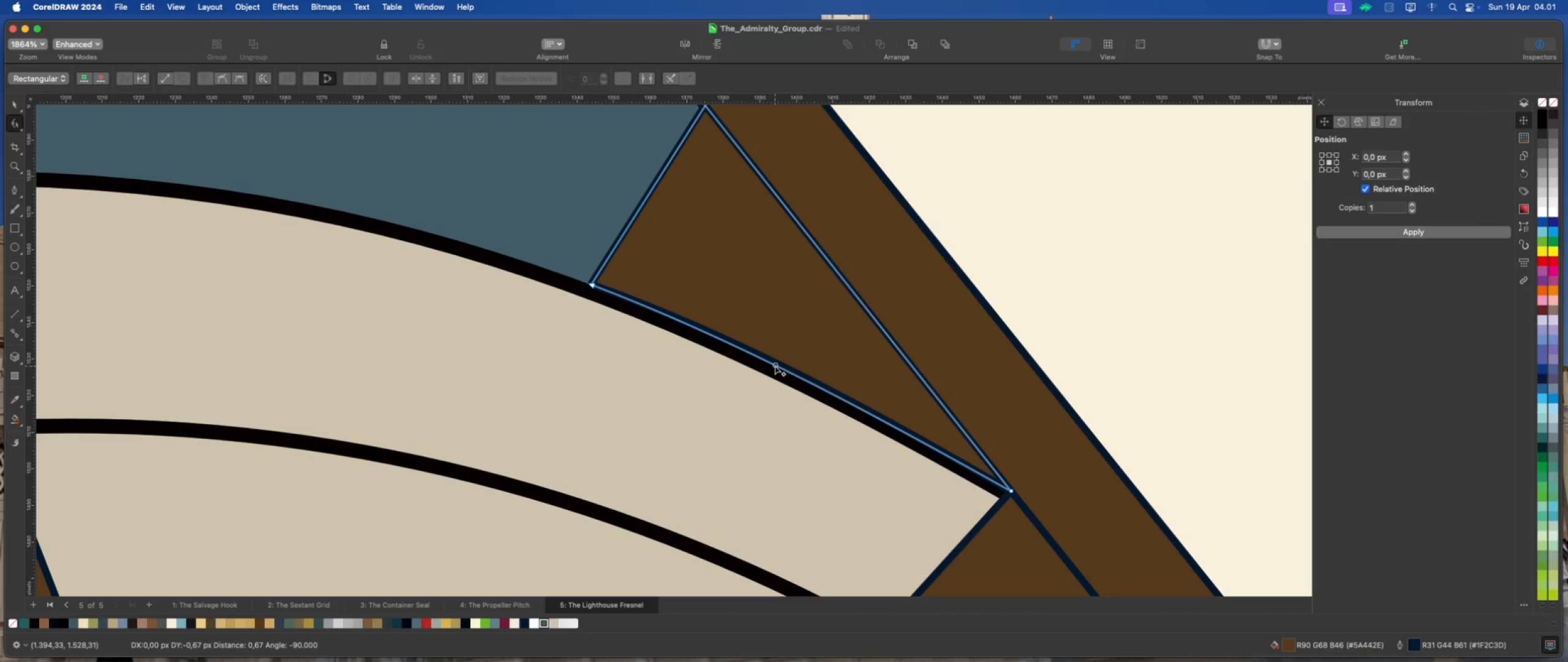 
scroll: coordinate [745, 443], scroll_direction: down, amount: 9.0
 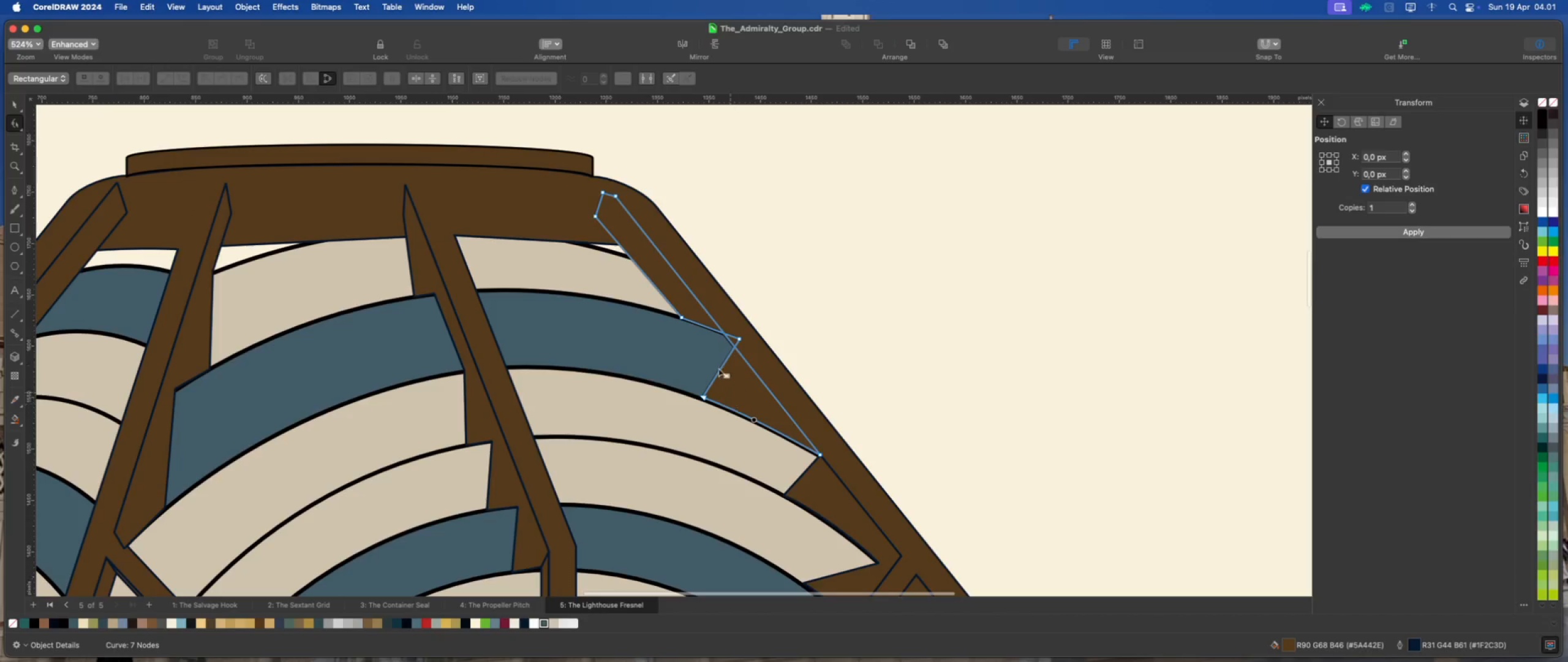 
scroll: coordinate [712, 356], scroll_direction: up, amount: 5.0
 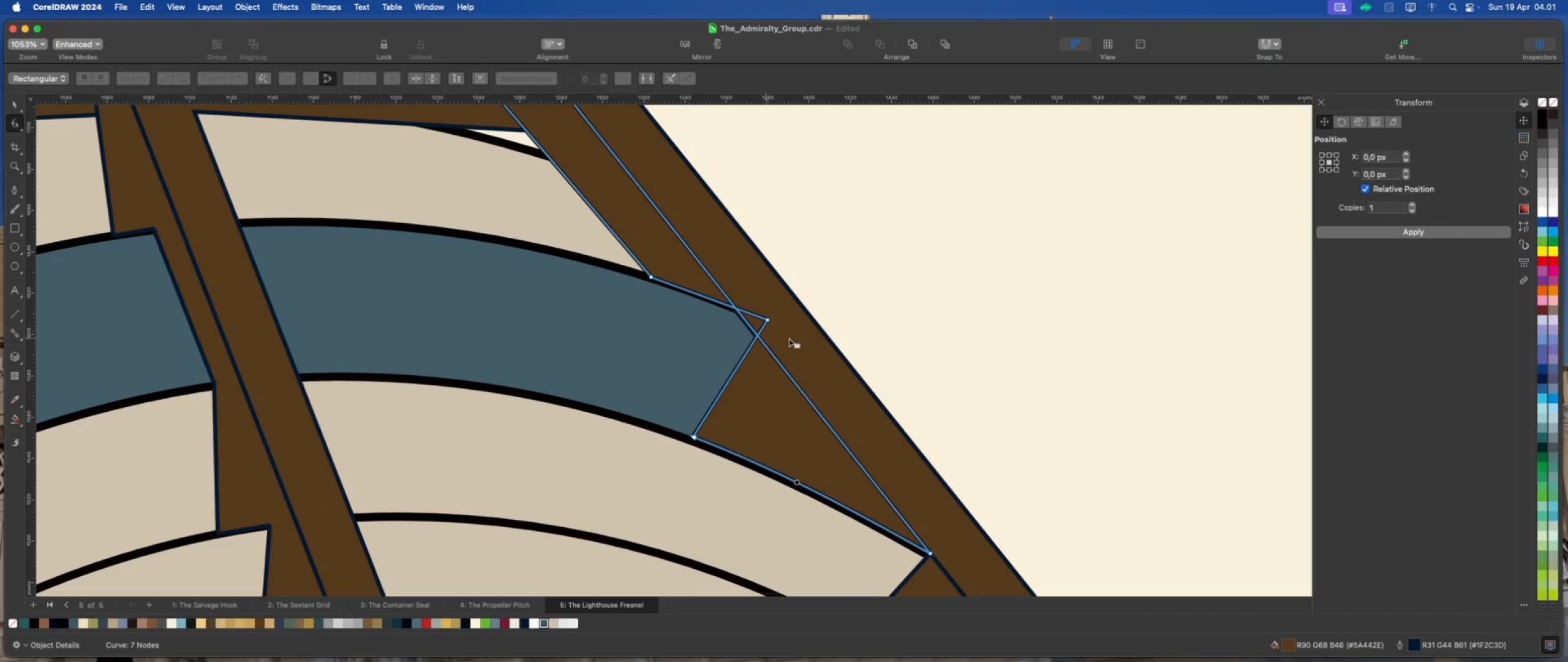 
left_click([731, 340])
 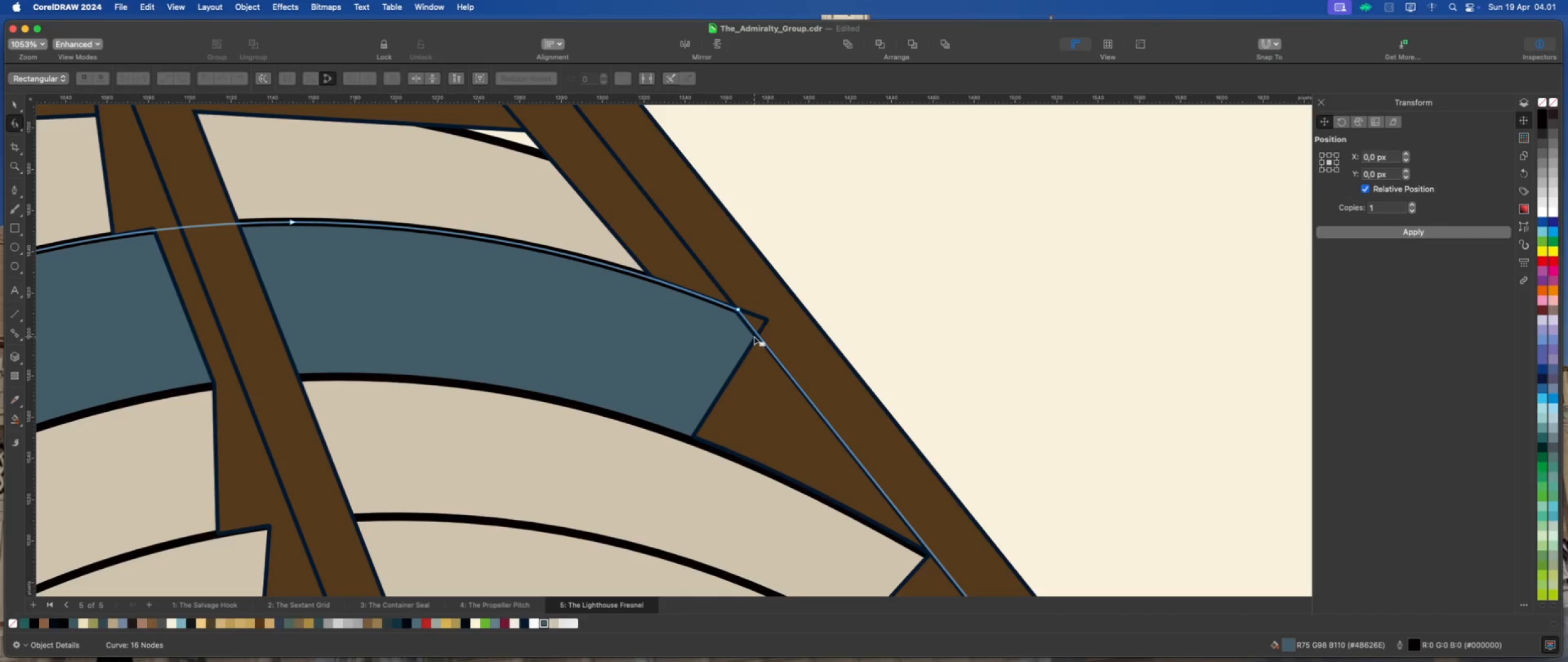 
left_click_drag(start_coordinate=[736, 308], to_coordinate=[768, 321])
 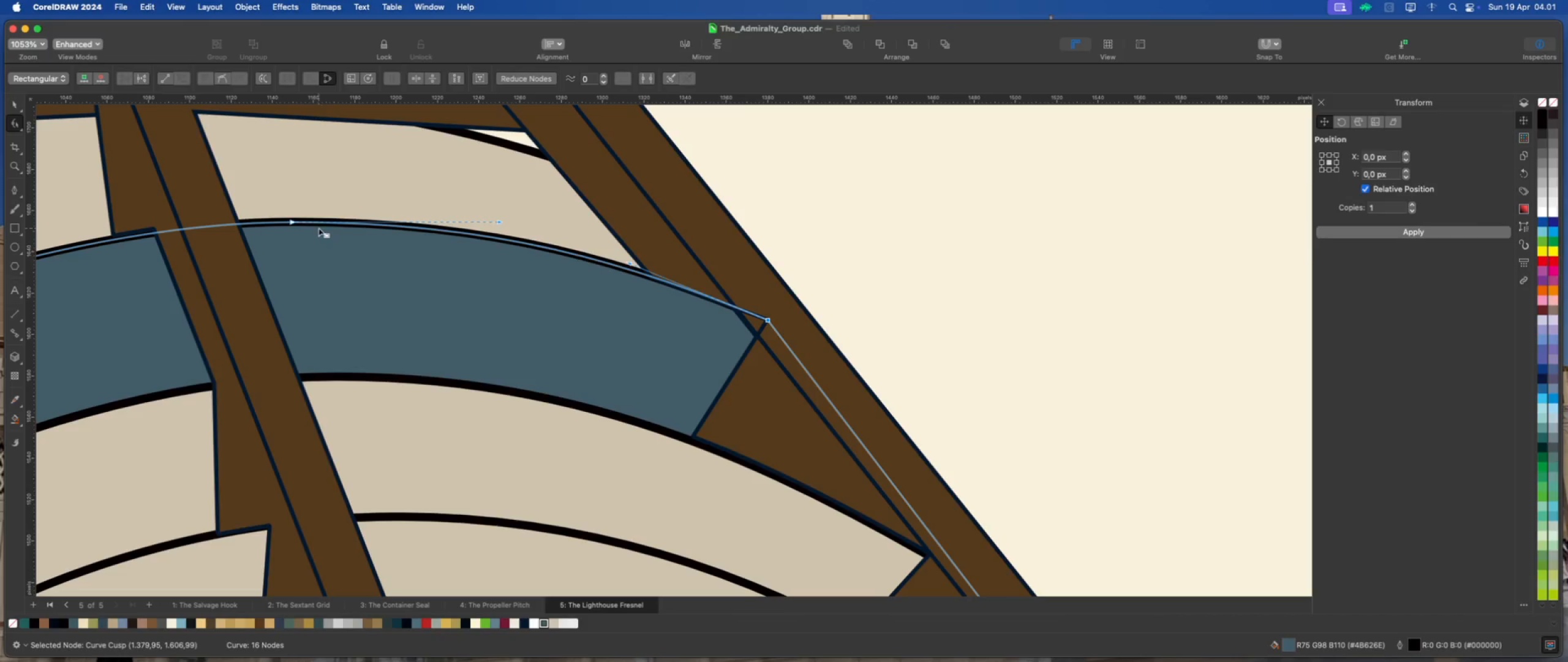 
scroll: coordinate [542, 316], scroll_direction: down, amount: 7.0
 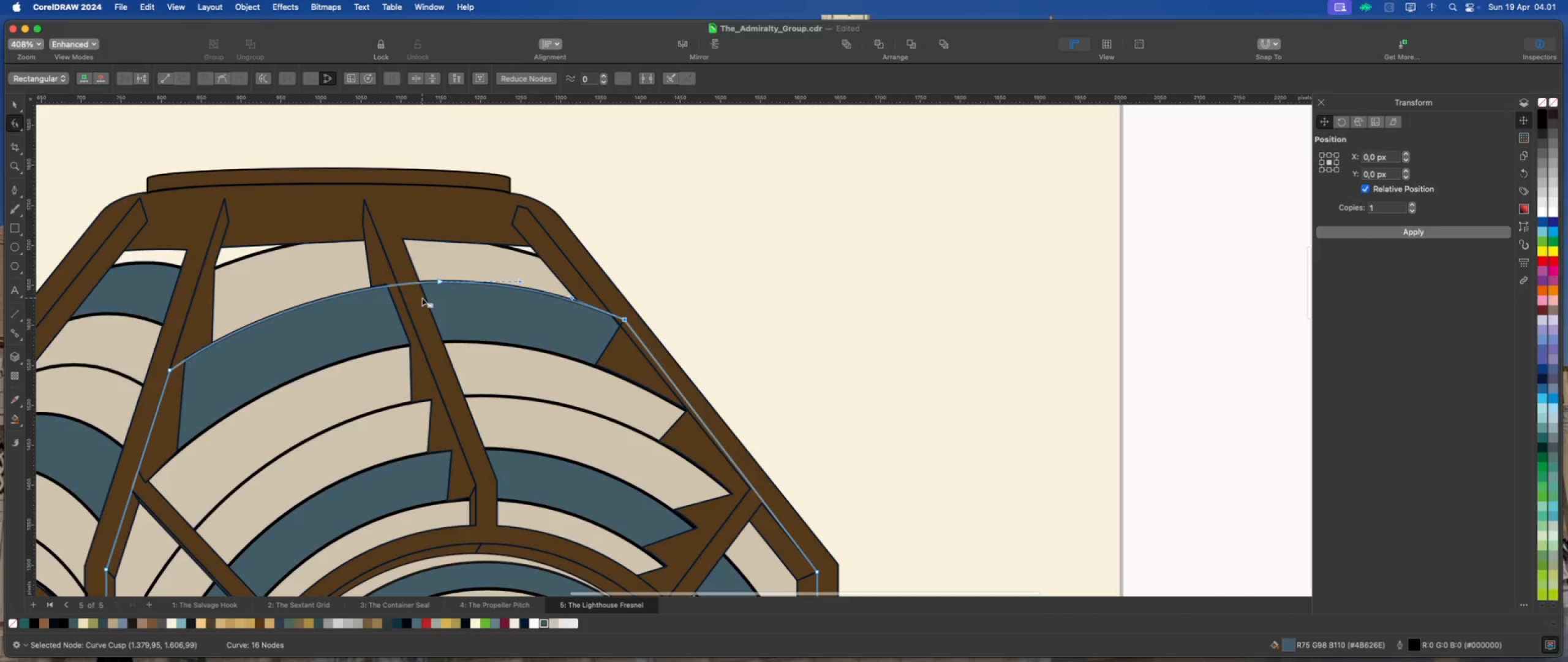 
scroll: coordinate [703, 338], scroll_direction: up, amount: 9.0
 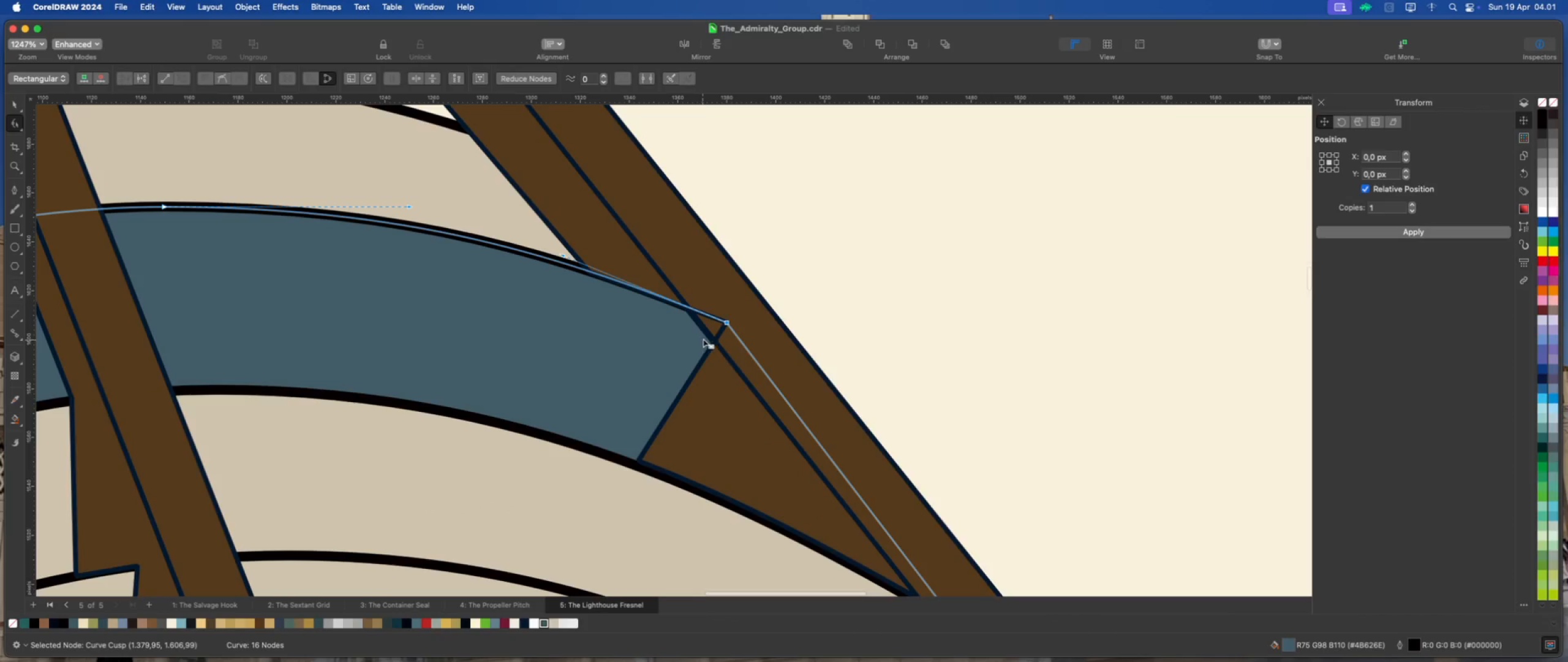 
left_click([710, 330])
 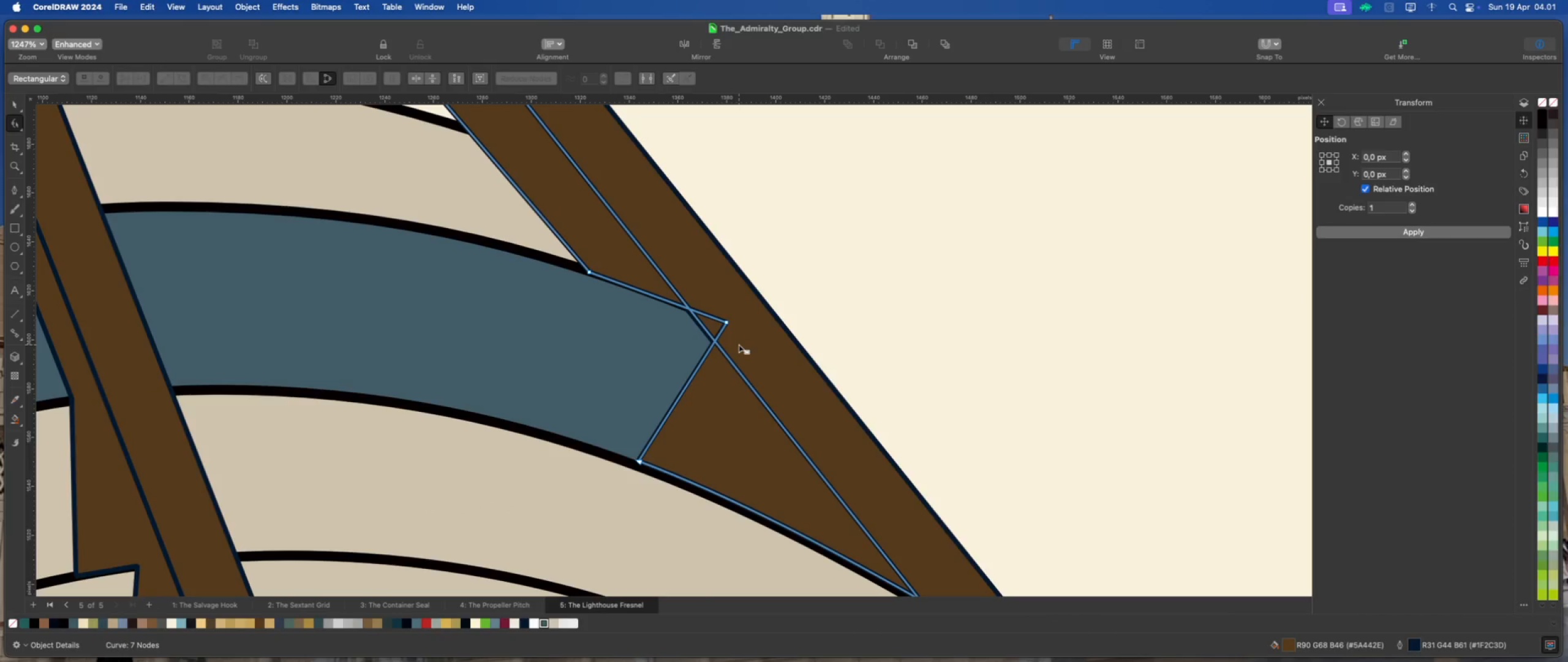 
left_click([747, 343])
 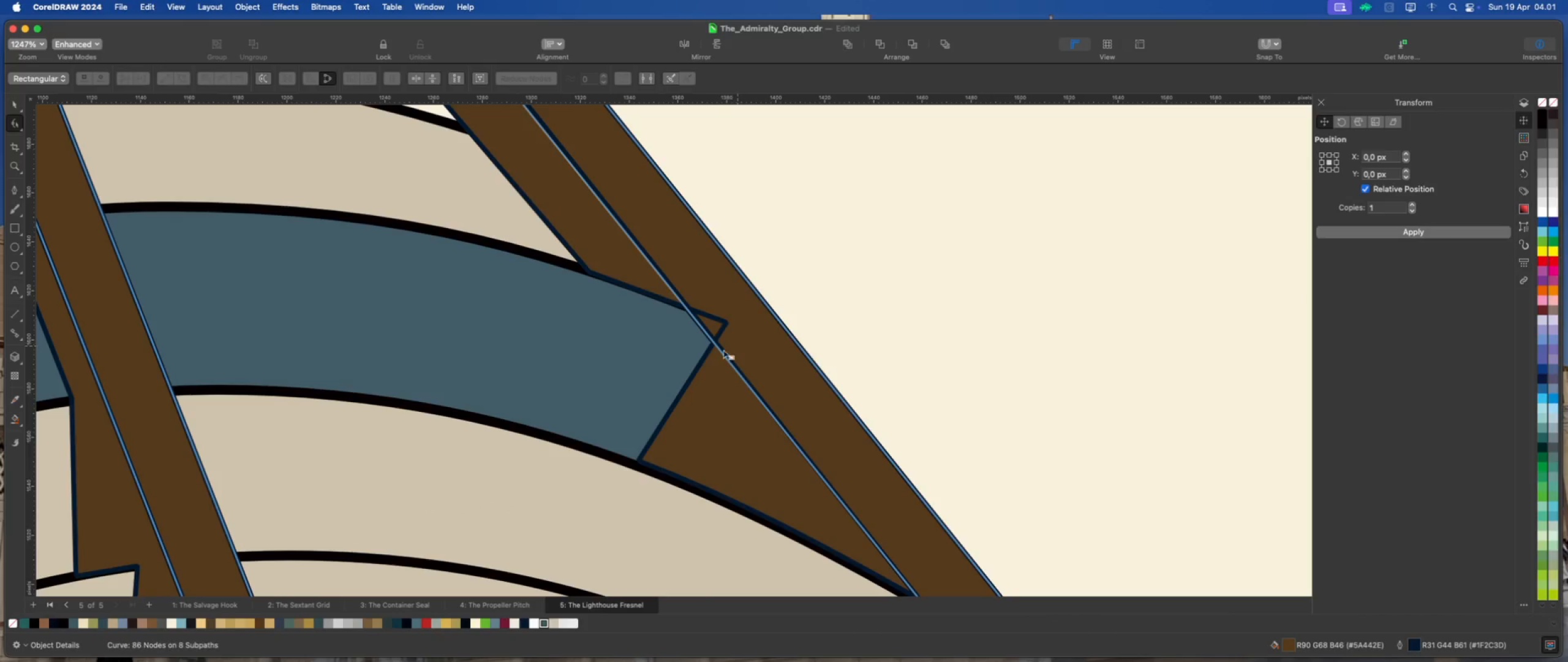 
scroll: coordinate [710, 356], scroll_direction: down, amount: 2.0
 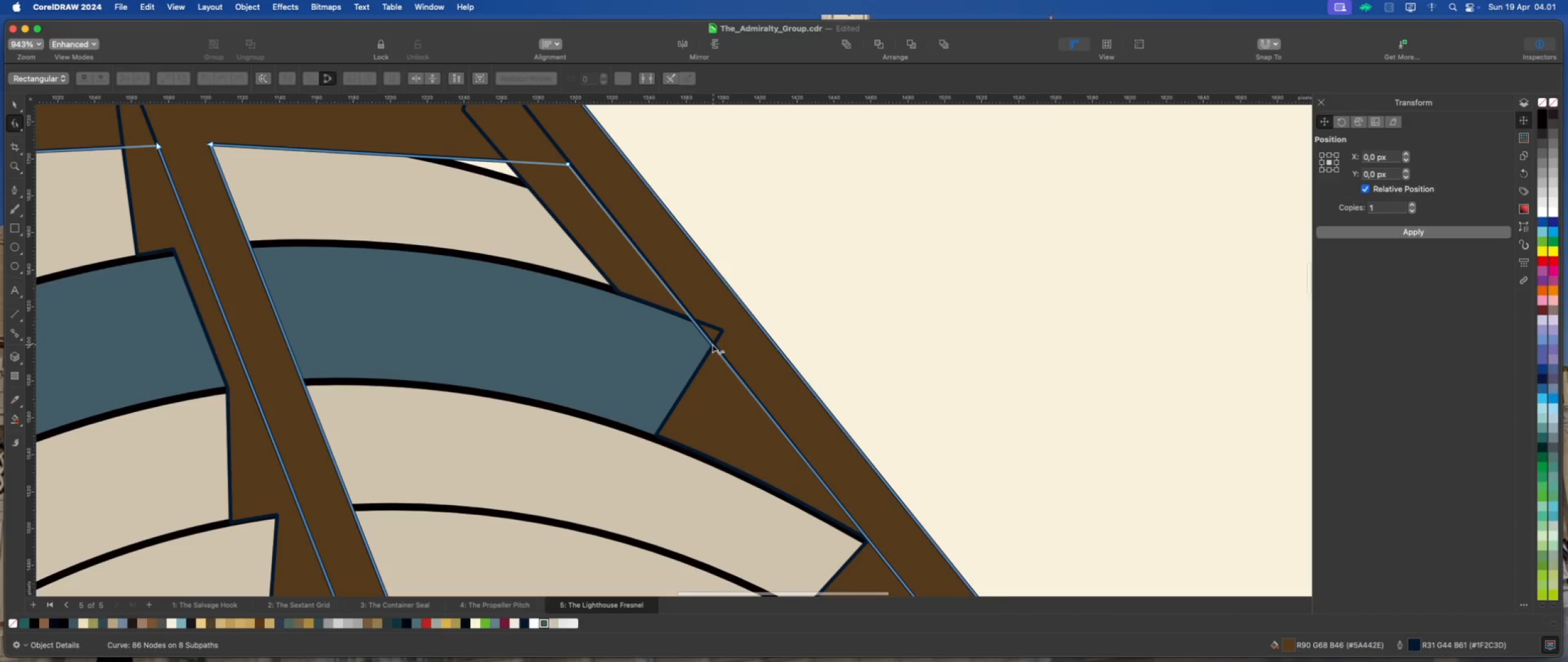 
double_click([712, 344])
 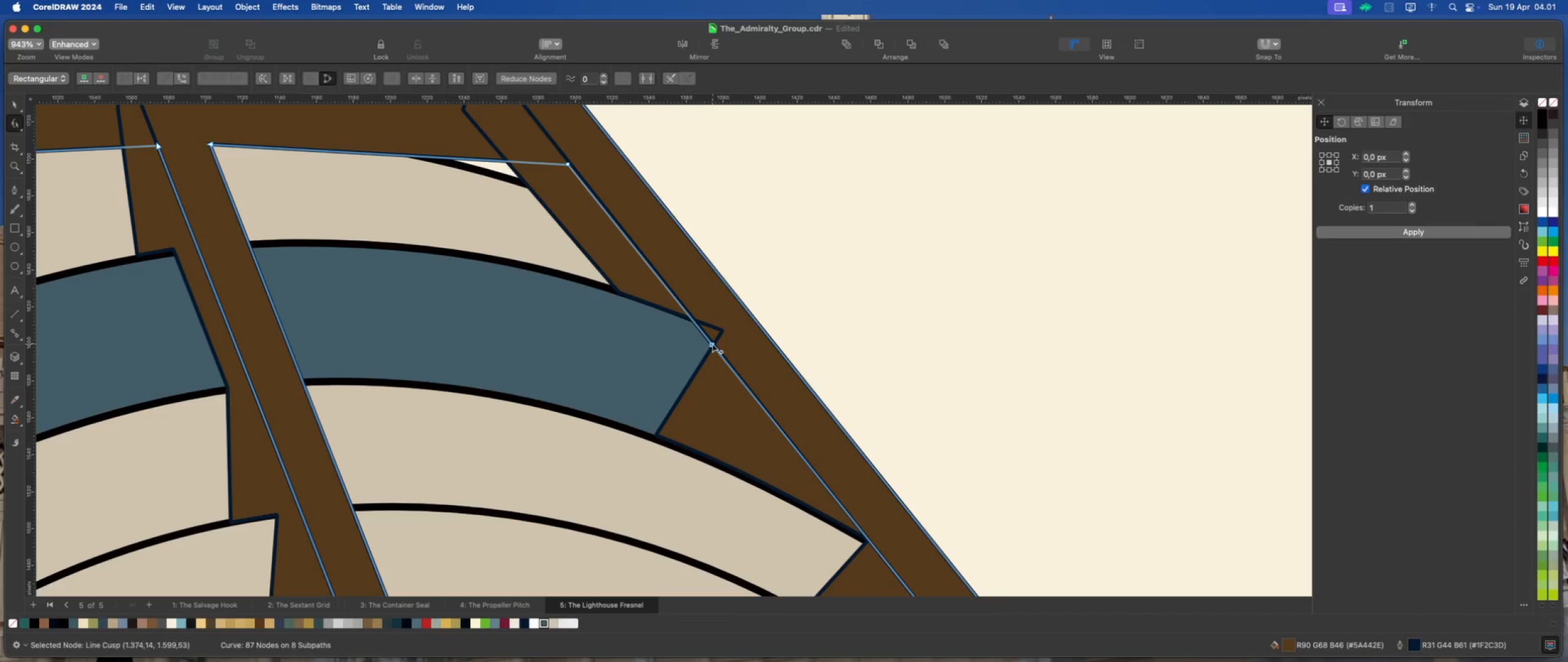 
left_click([712, 344])
 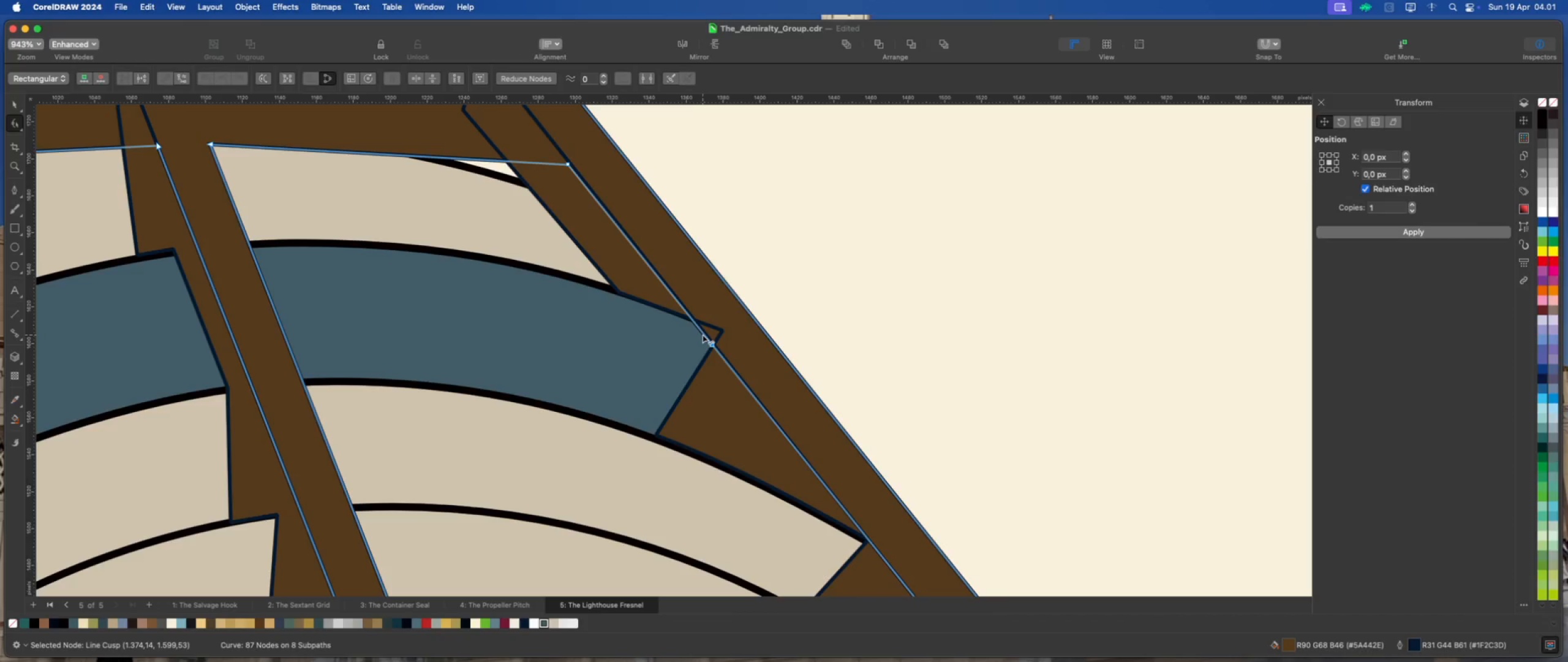 
double_click([703, 335])
 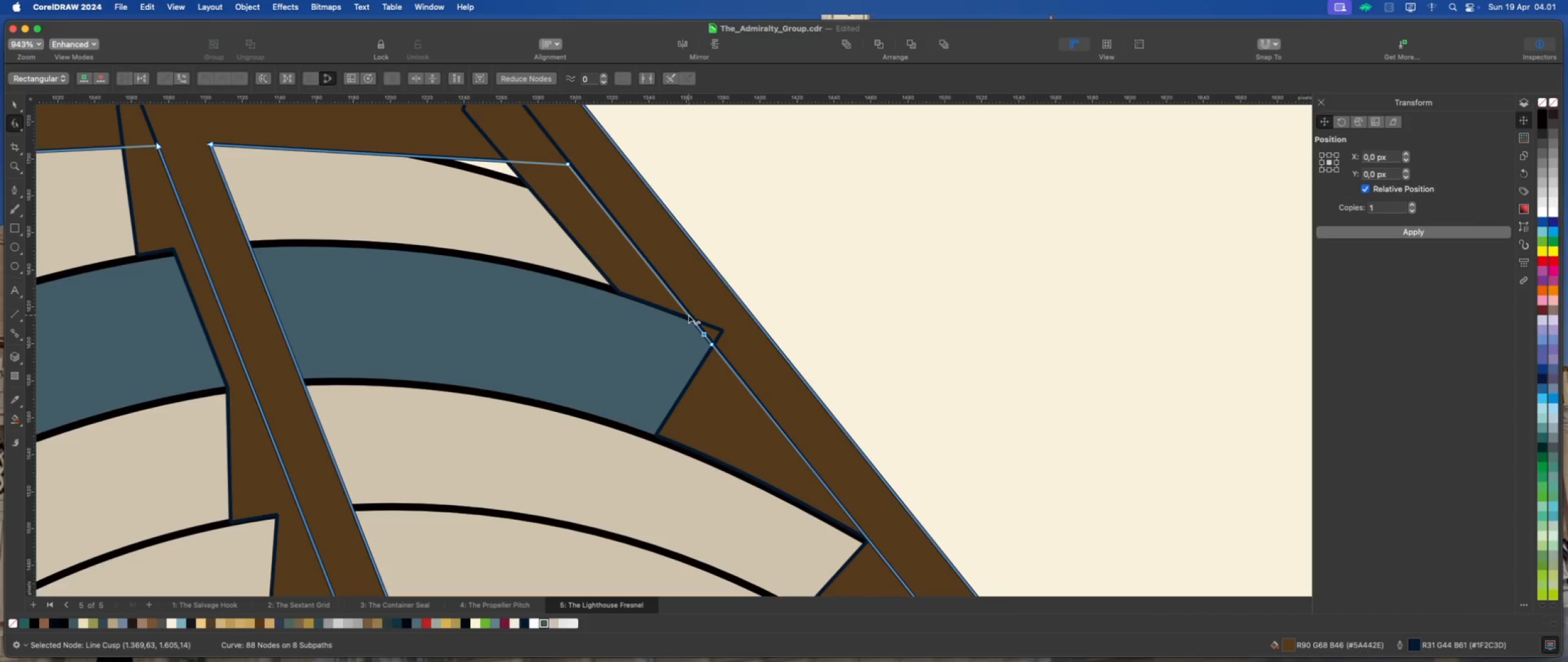 
double_click([690, 316])
 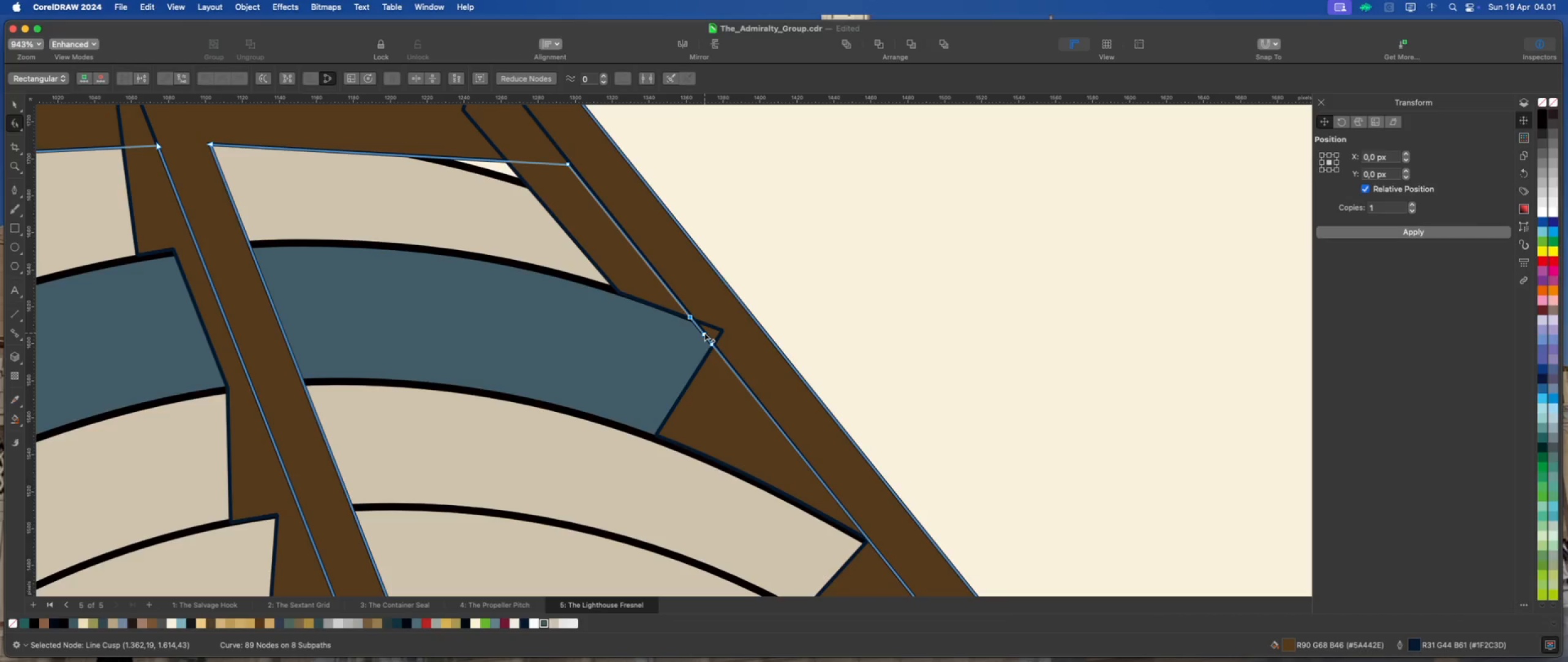 
left_click_drag(start_coordinate=[704, 333], to_coordinate=[725, 331])
 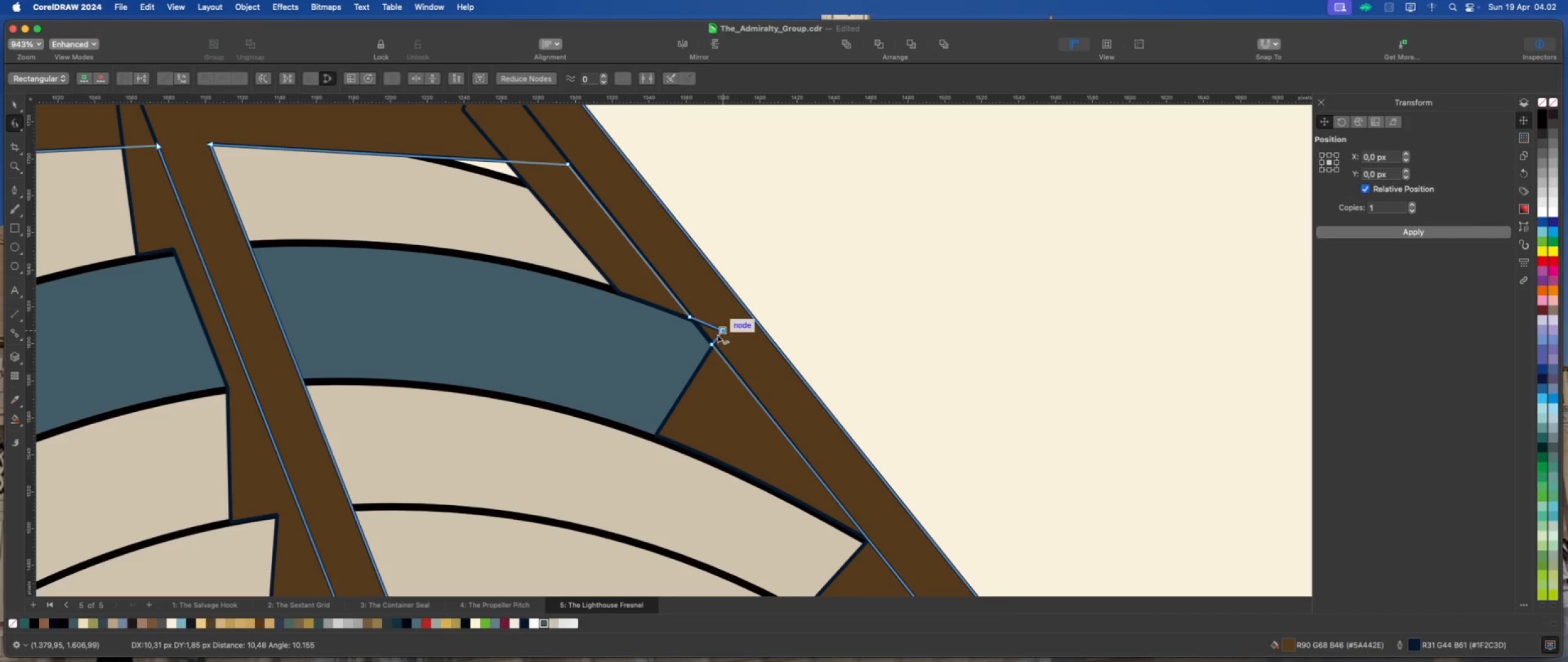 
scroll: coordinate [712, 343], scroll_direction: up, amount: 4.0
 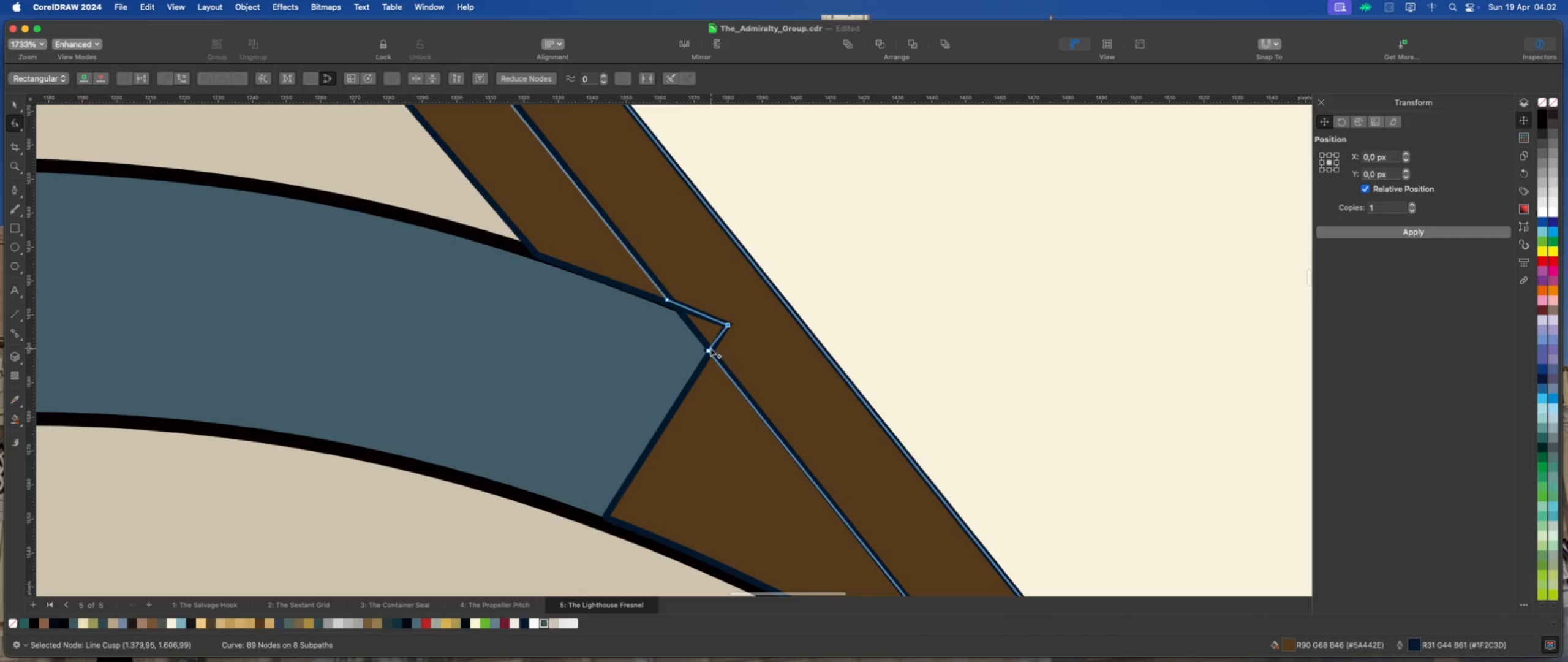 
left_click_drag(start_coordinate=[708, 350], to_coordinate=[714, 354])
 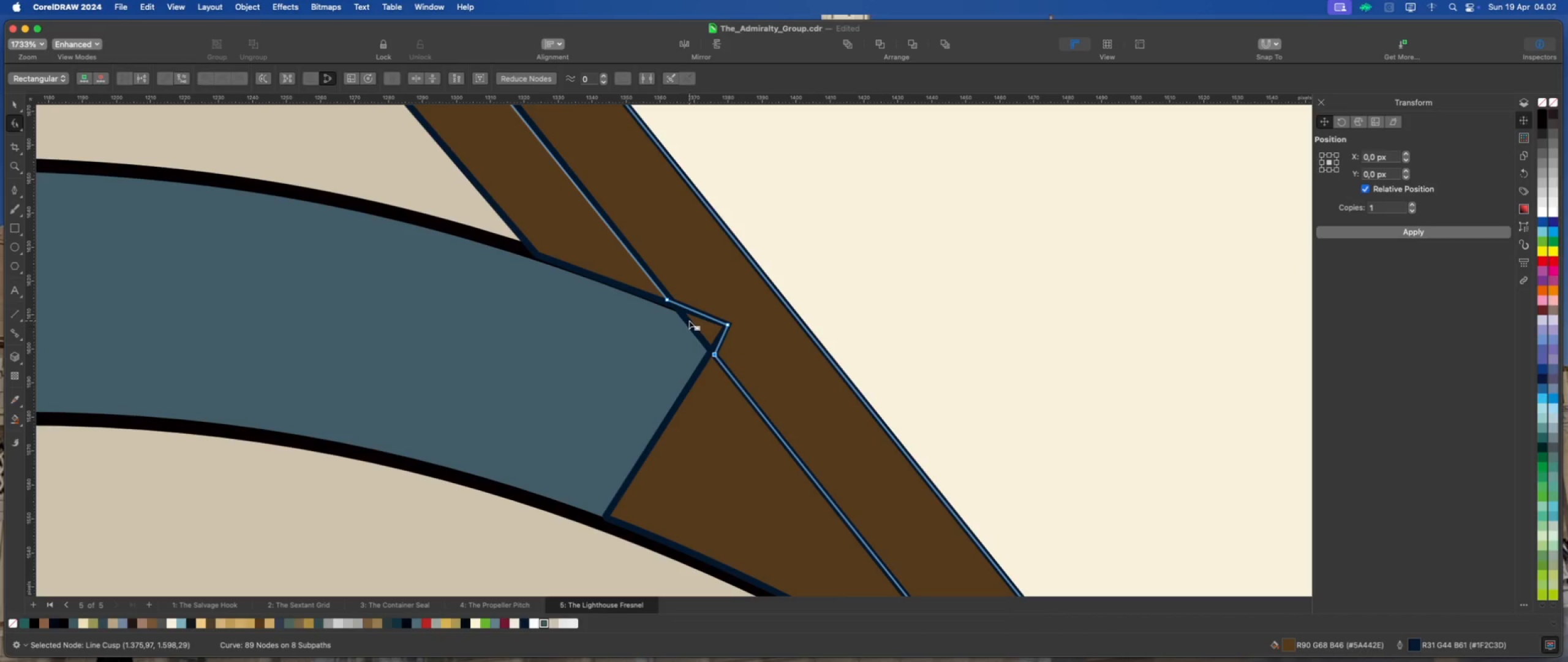 
left_click([694, 322])
 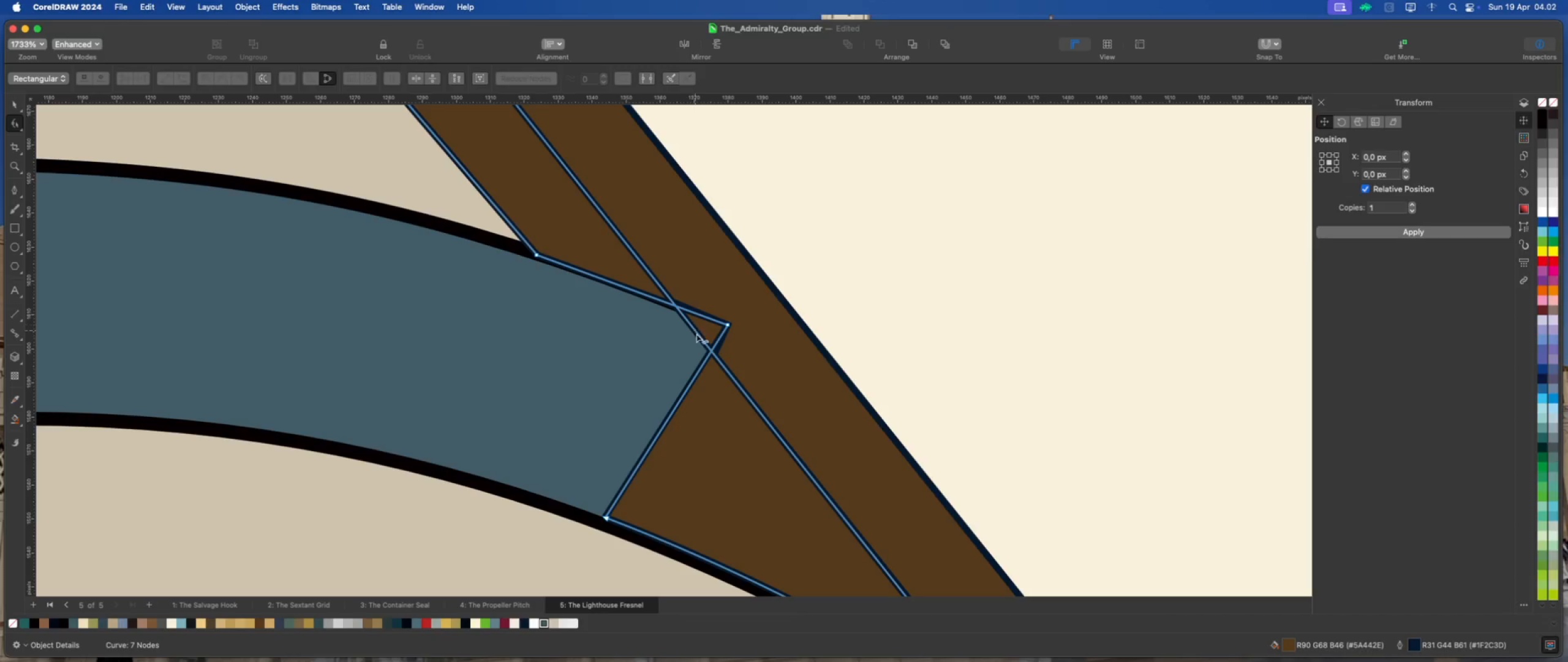 
scroll: coordinate [688, 349], scroll_direction: down, amount: 7.0
 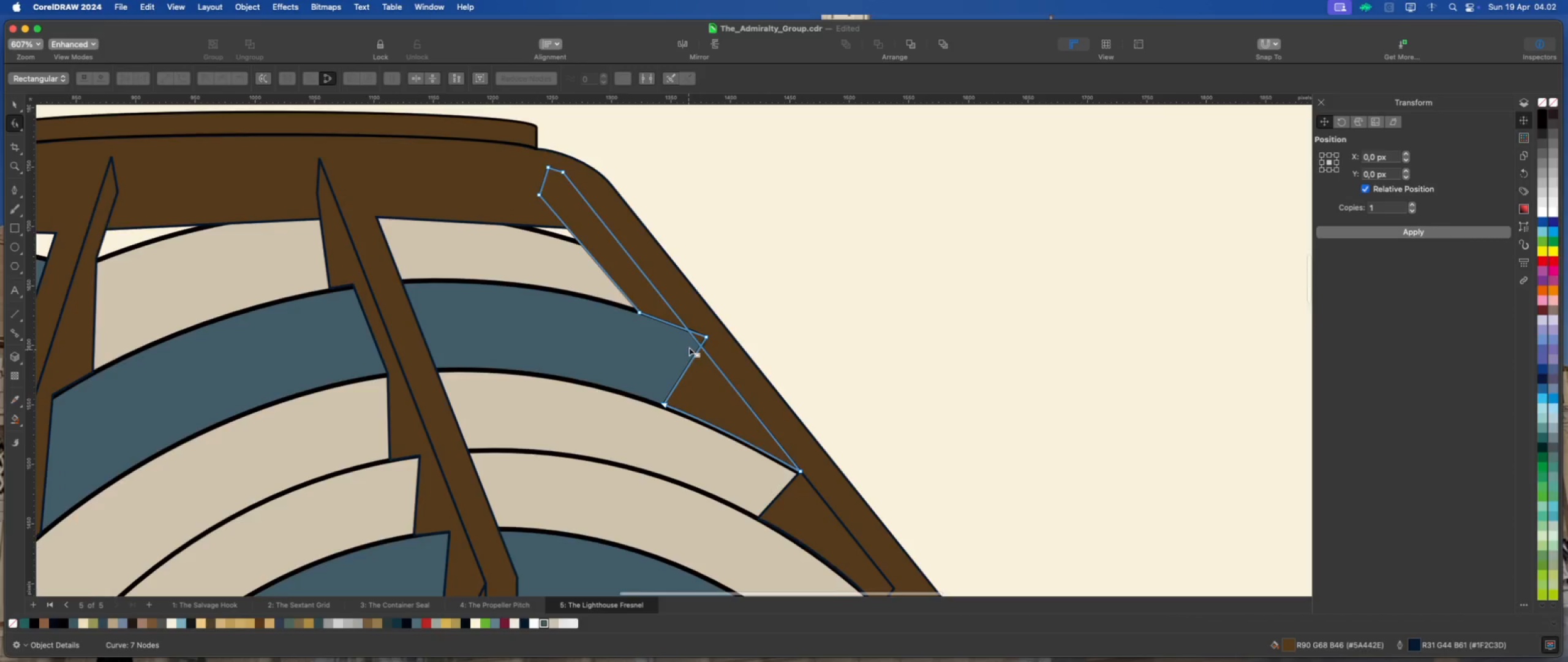 
scroll: coordinate [692, 345], scroll_direction: up, amount: 2.0
 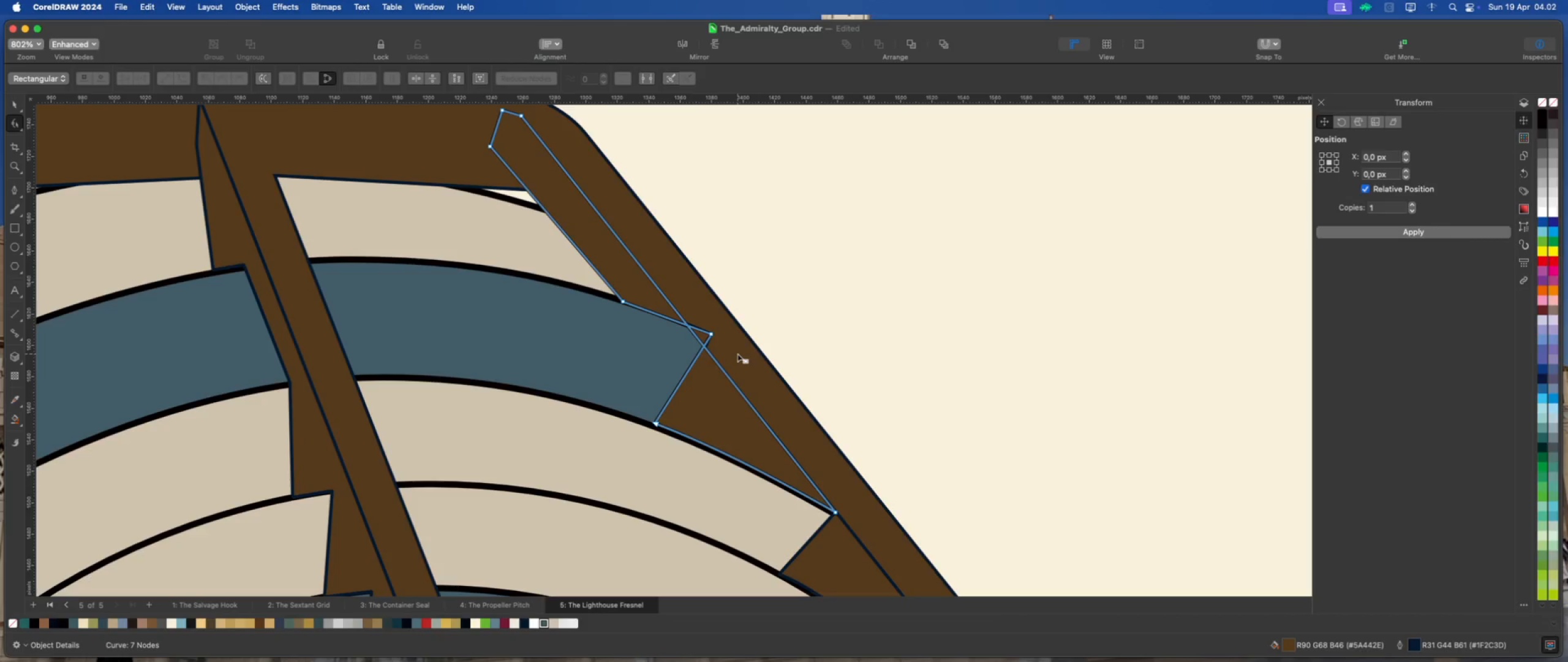 
left_click([737, 354])
 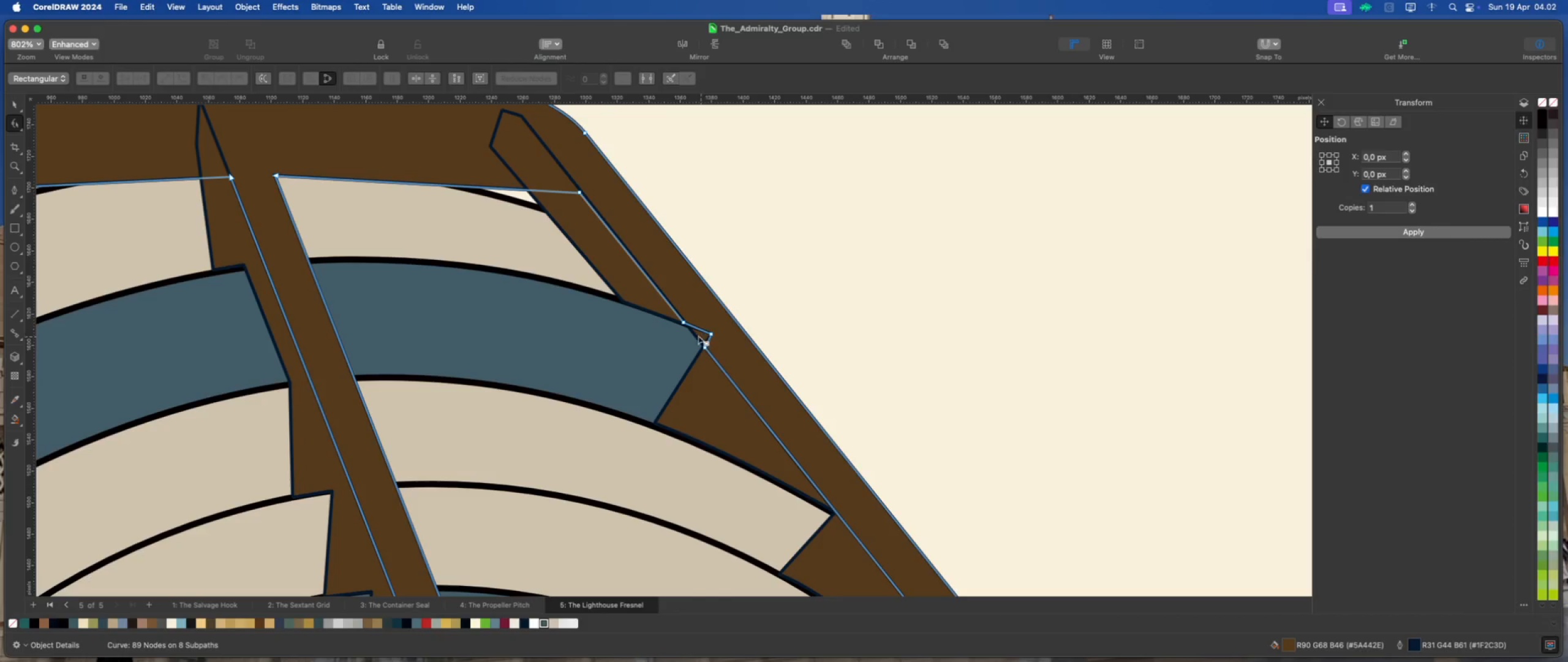 
left_click([654, 308])
 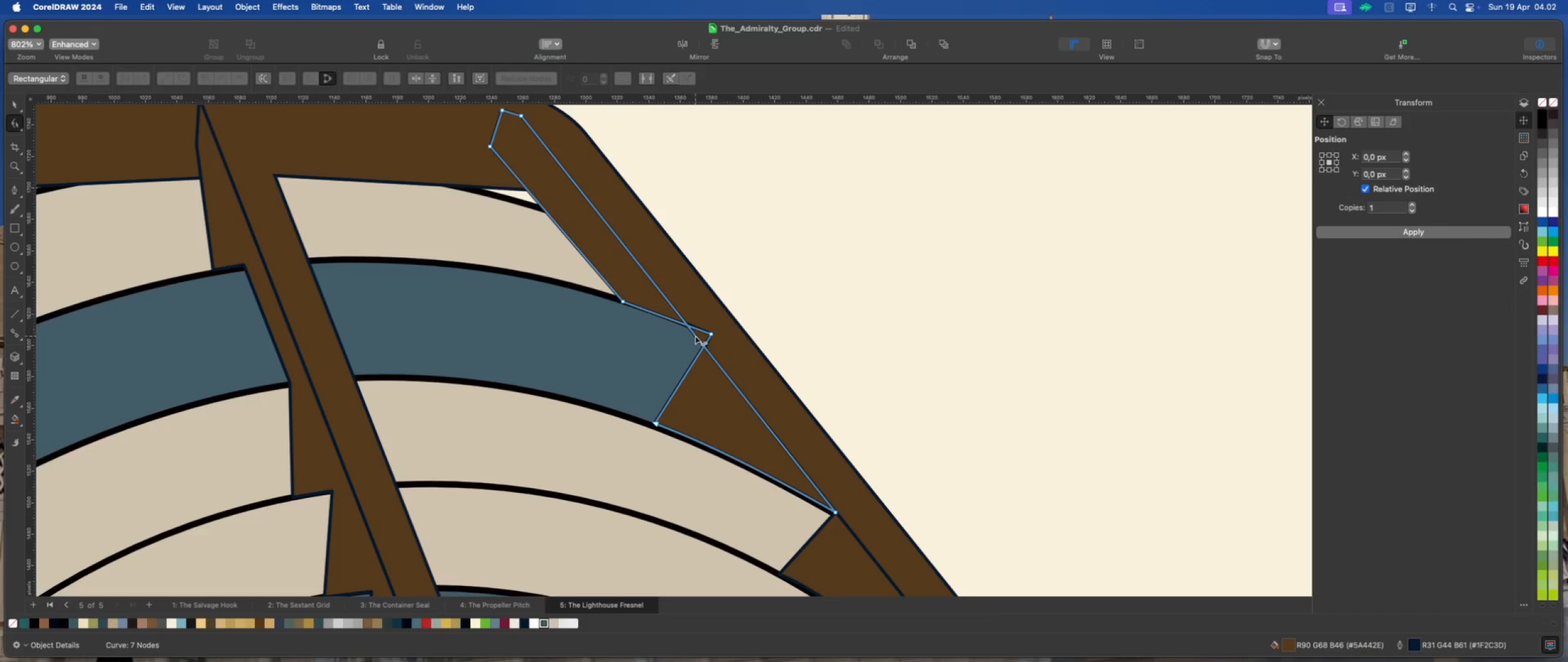 
double_click([695, 336])
 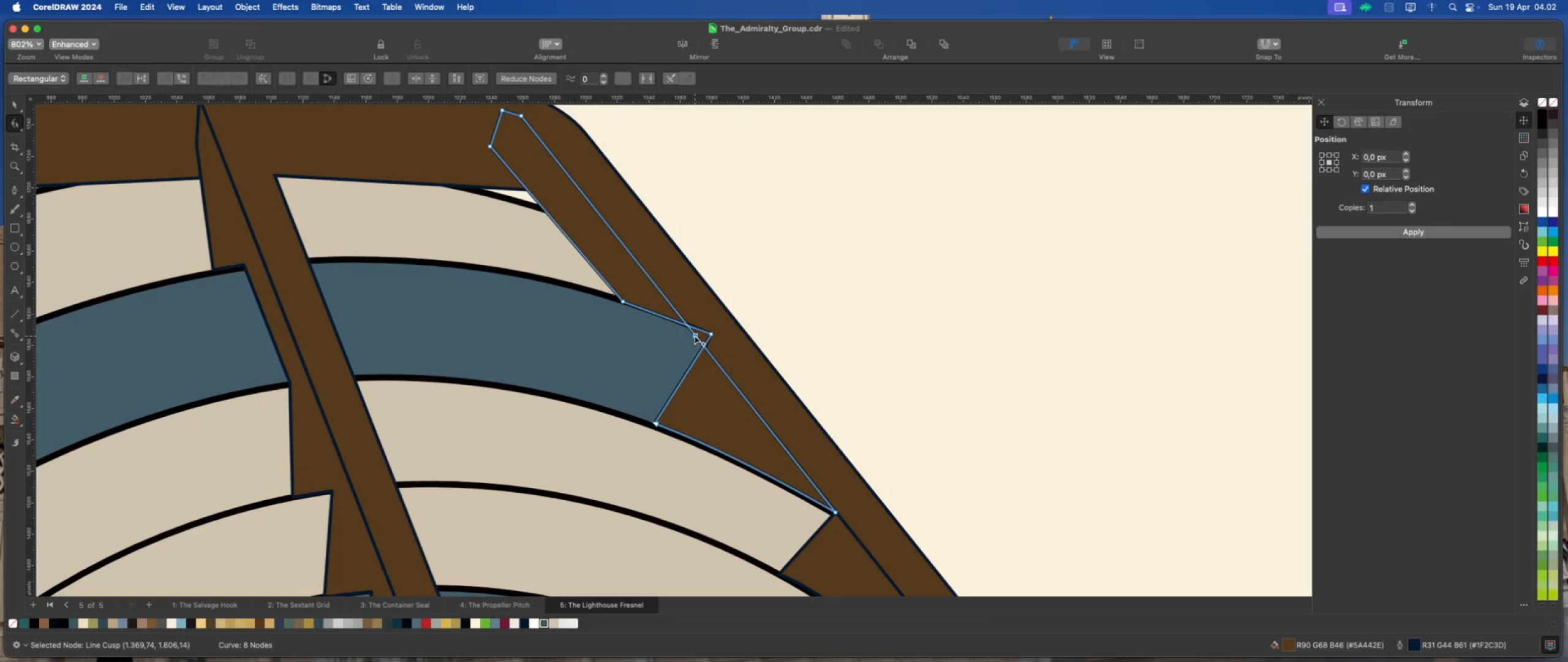 
left_click_drag(start_coordinate=[695, 336], to_coordinate=[722, 329])
 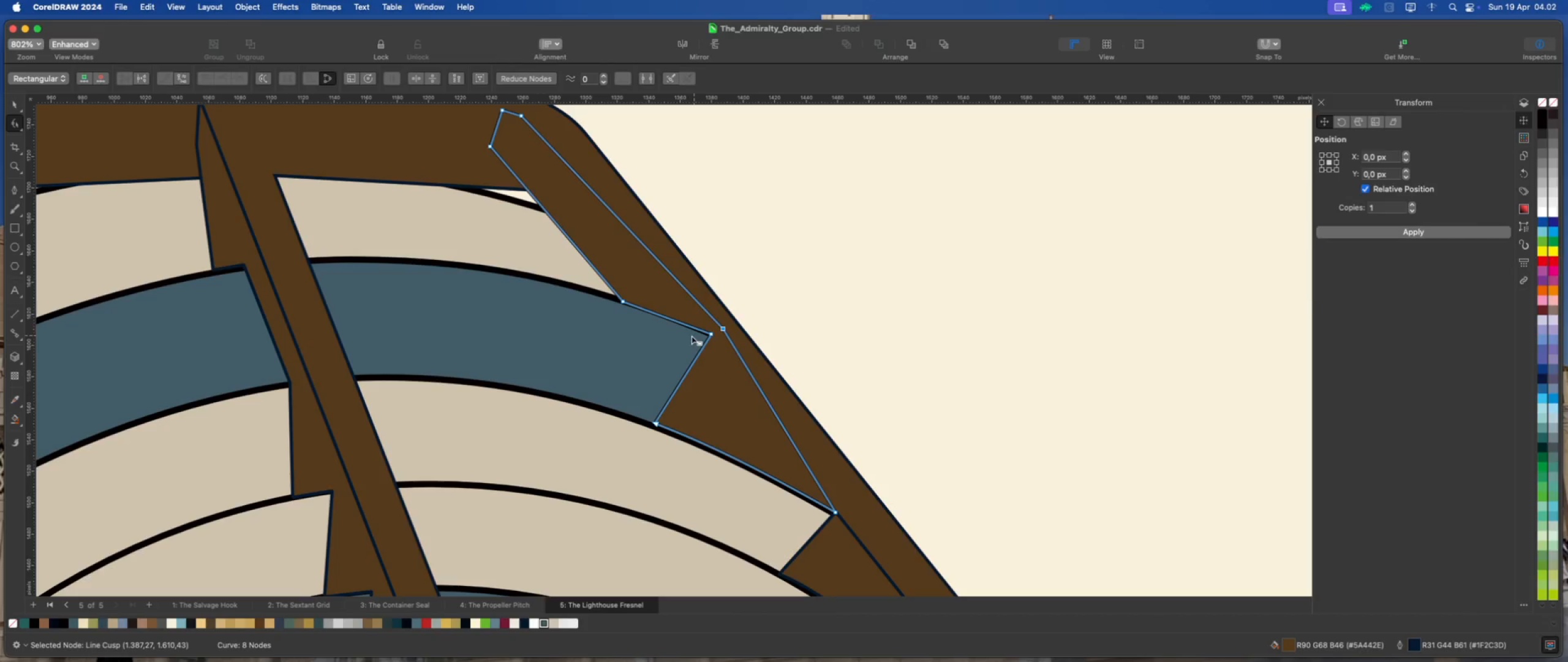 
scroll: coordinate [652, 345], scroll_direction: down, amount: 2.0
 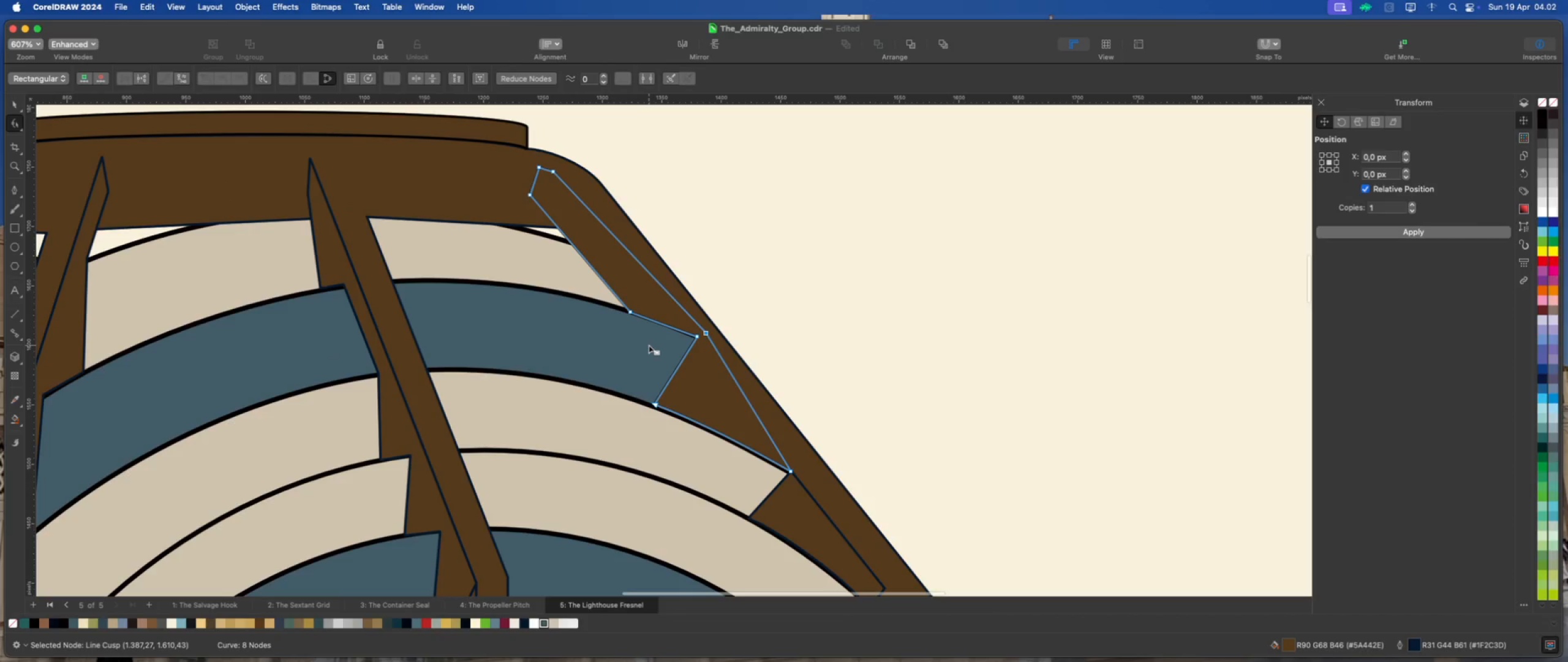 
scroll: coordinate [649, 345], scroll_direction: up, amount: 2.0
 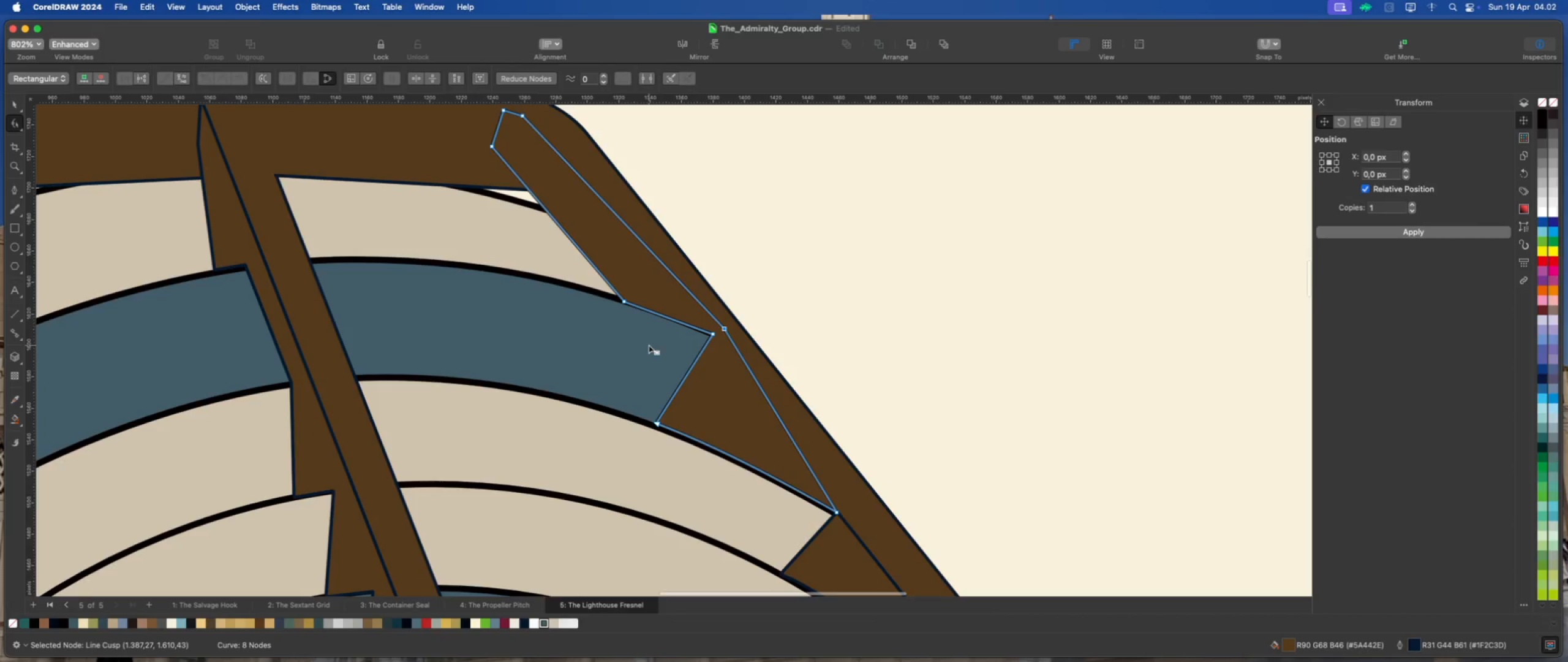 
scroll: coordinate [647, 345], scroll_direction: down, amount: 2.0
 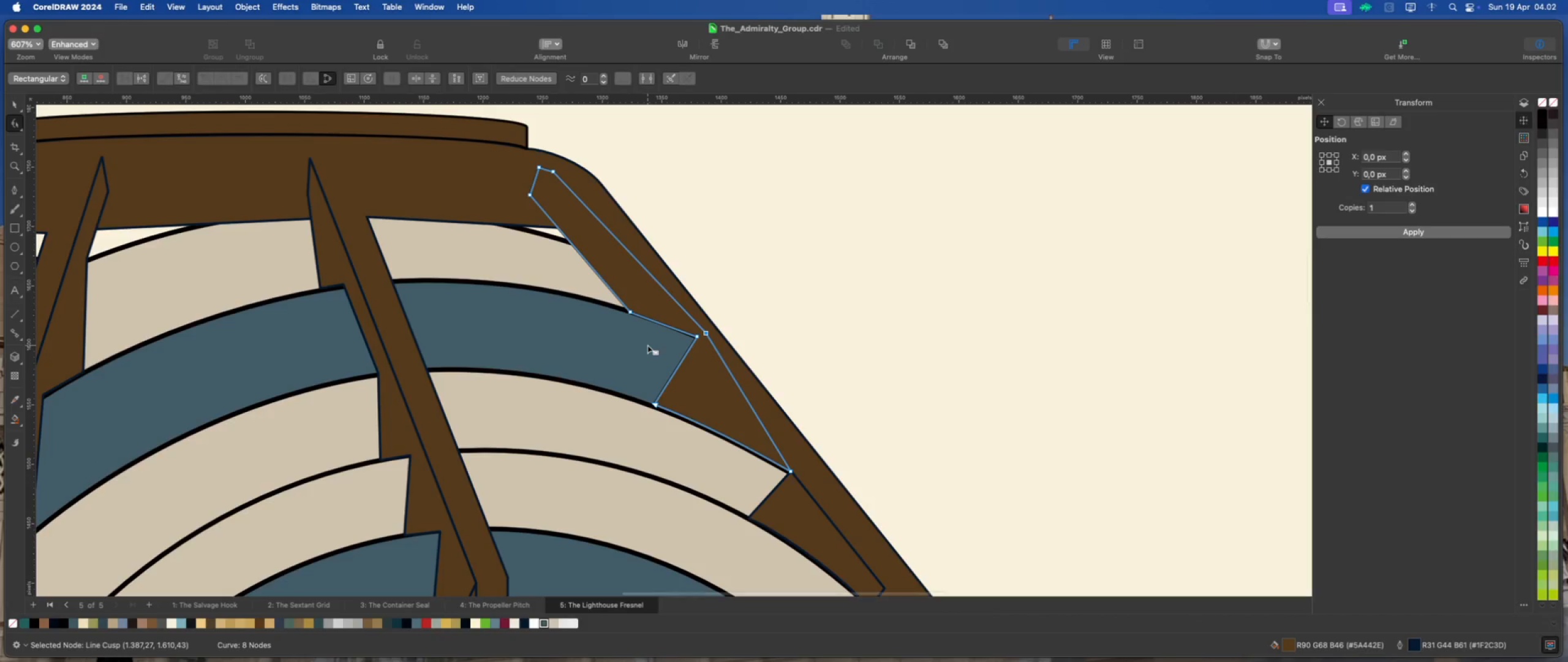 
key(Meta+Z)
 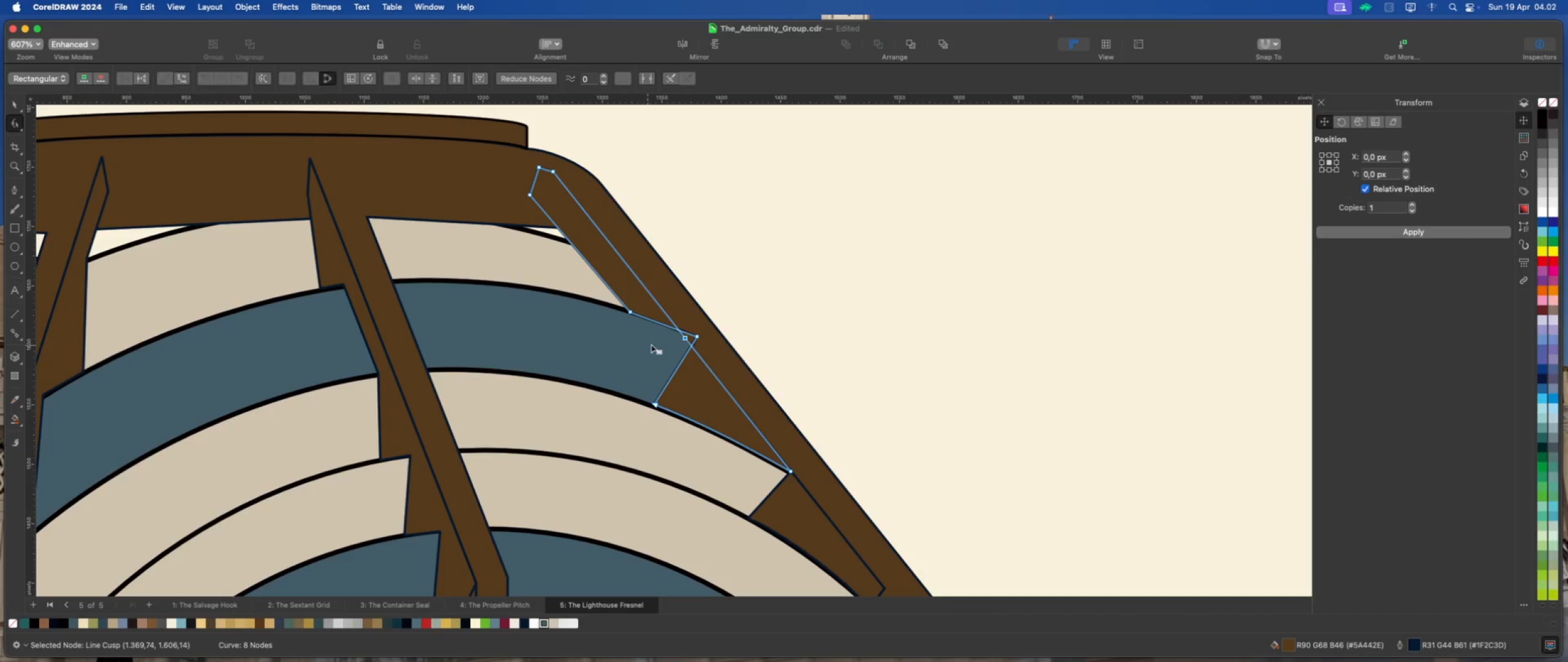 
scroll: coordinate [695, 338], scroll_direction: up, amount: 4.0
 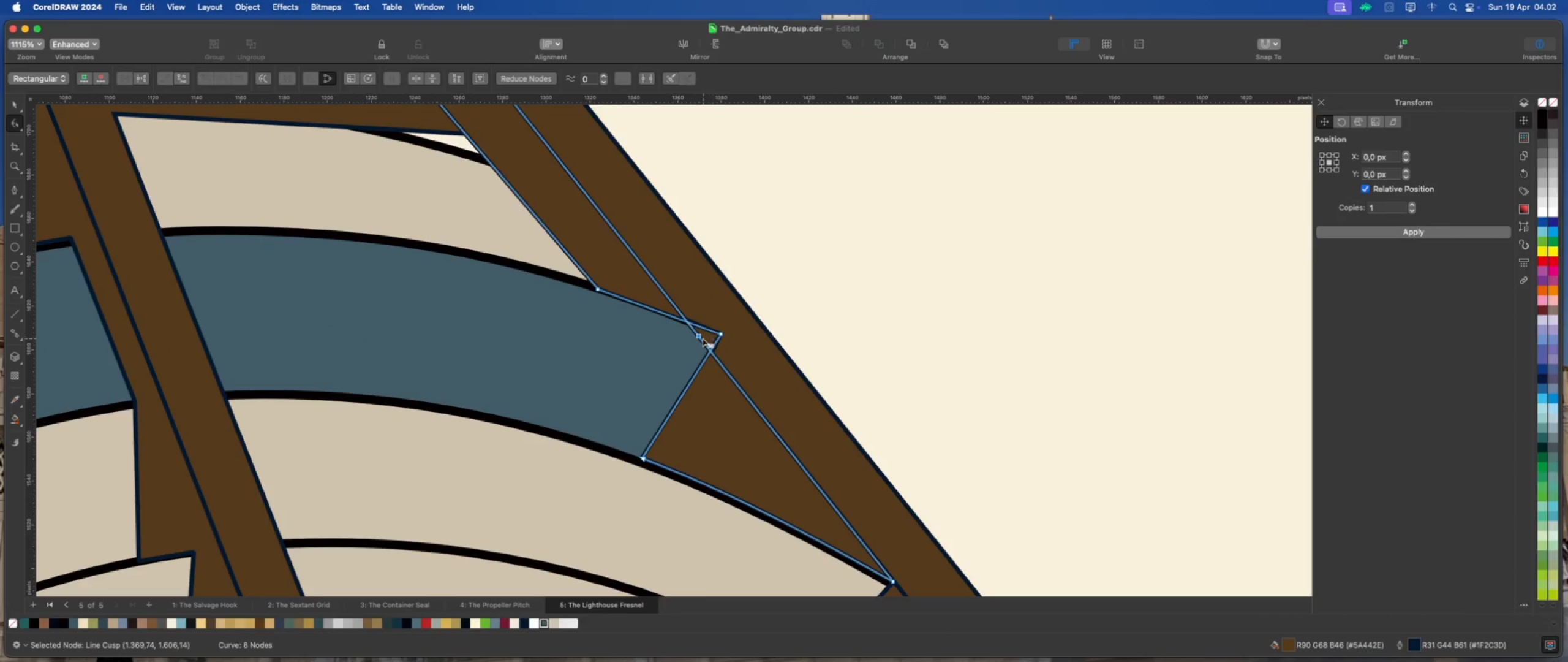 
double_click([697, 335])
 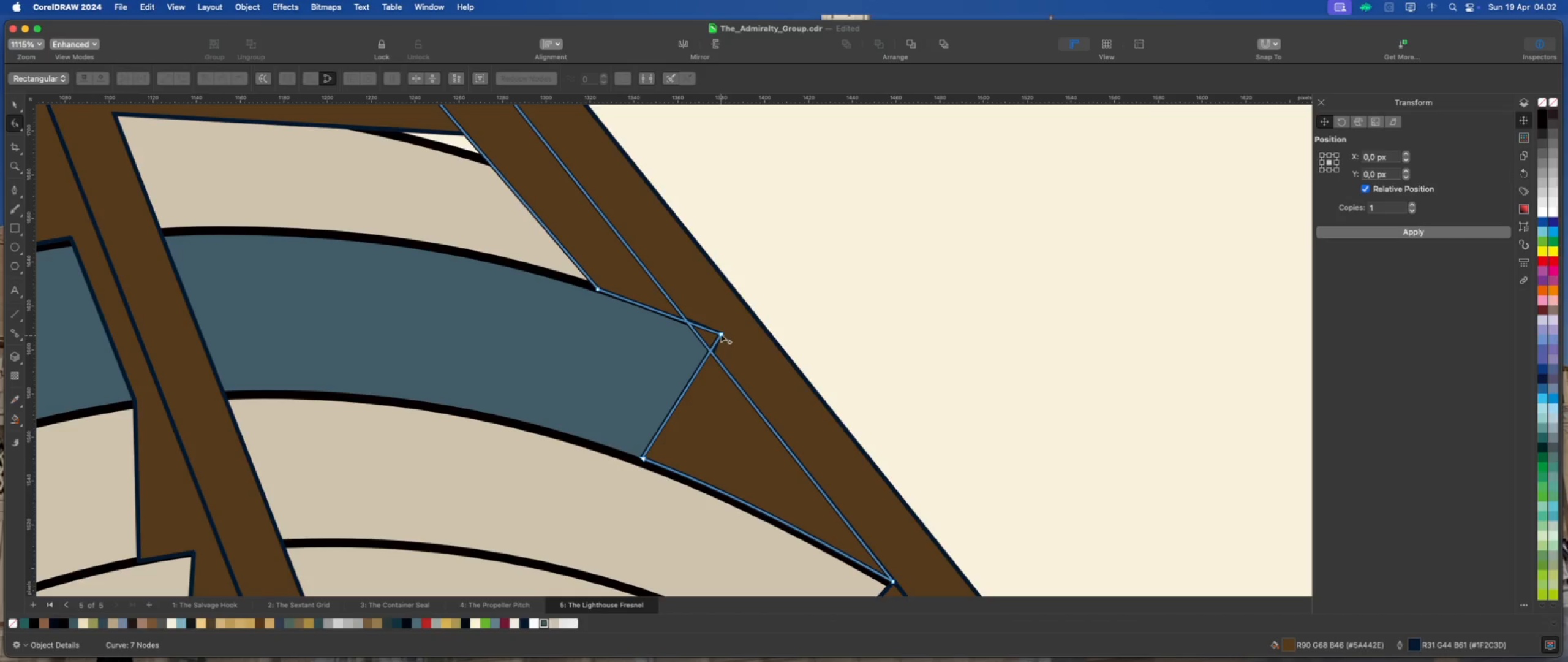 
left_click_drag(start_coordinate=[721, 334], to_coordinate=[688, 324])
 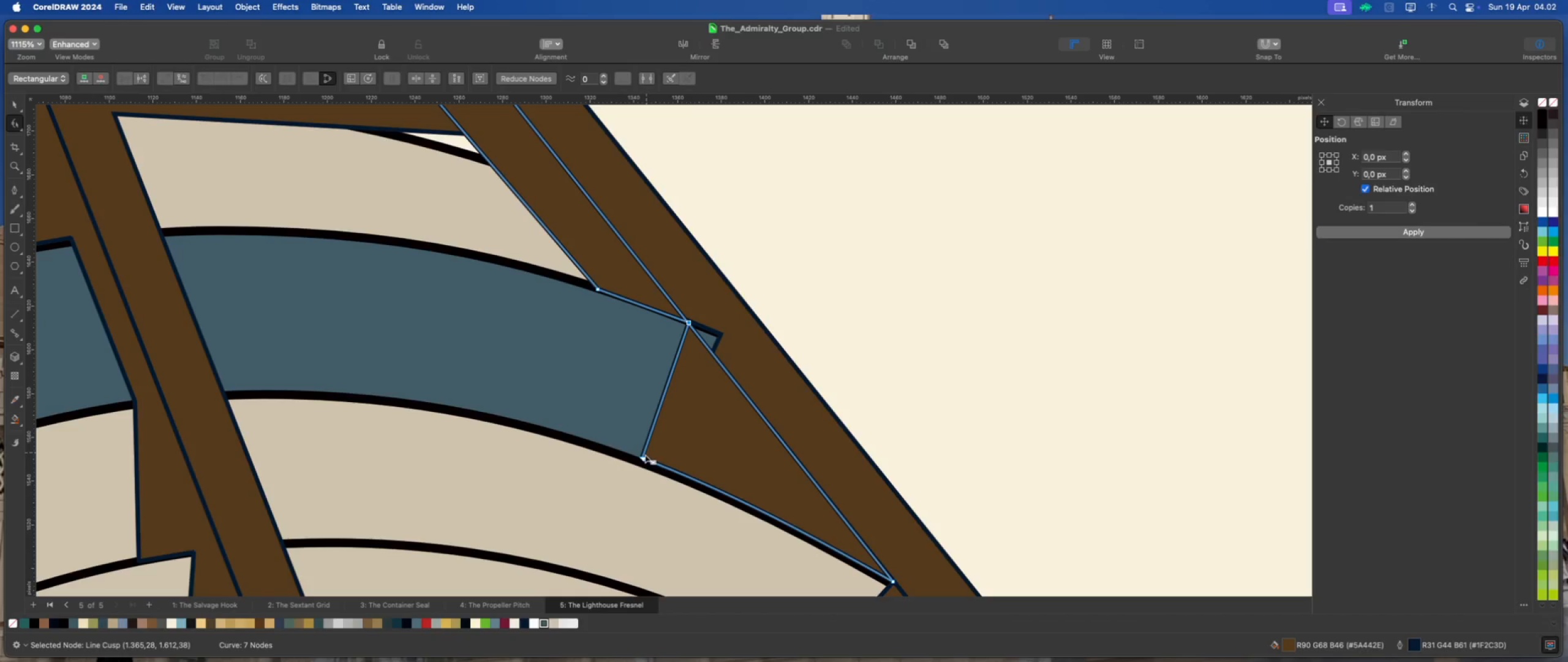 
left_click_drag(start_coordinate=[642, 458], to_coordinate=[625, 454])
 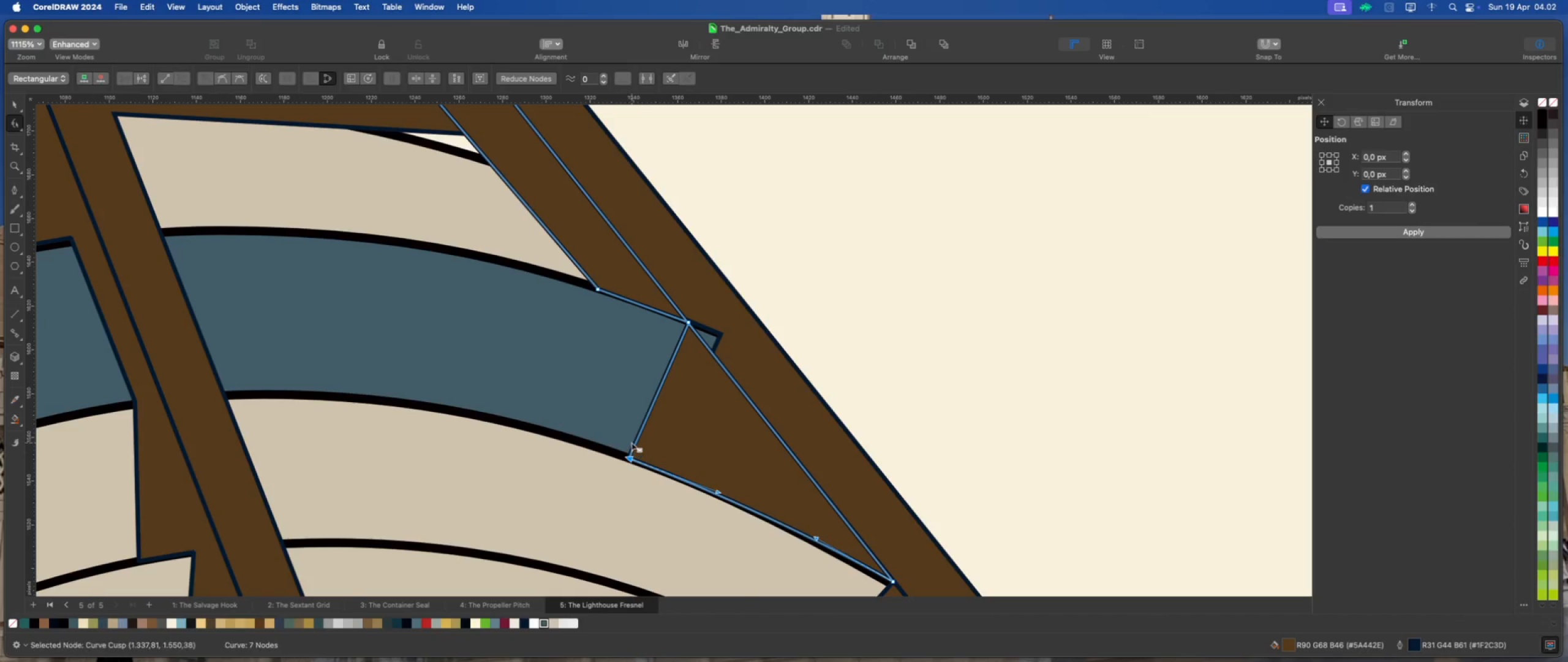 
scroll: coordinate [630, 440], scroll_direction: down, amount: 4.0
 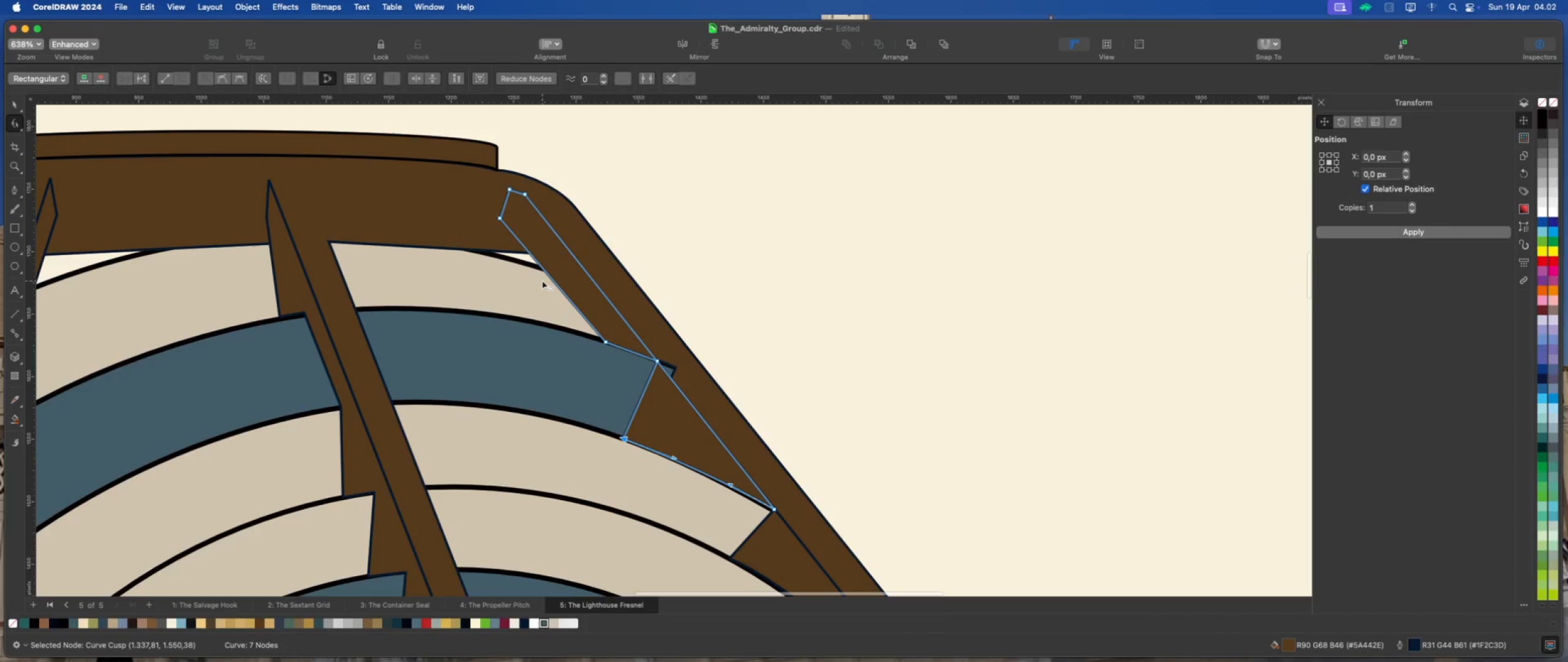 
scroll: coordinate [543, 280], scroll_direction: up, amount: 4.0
 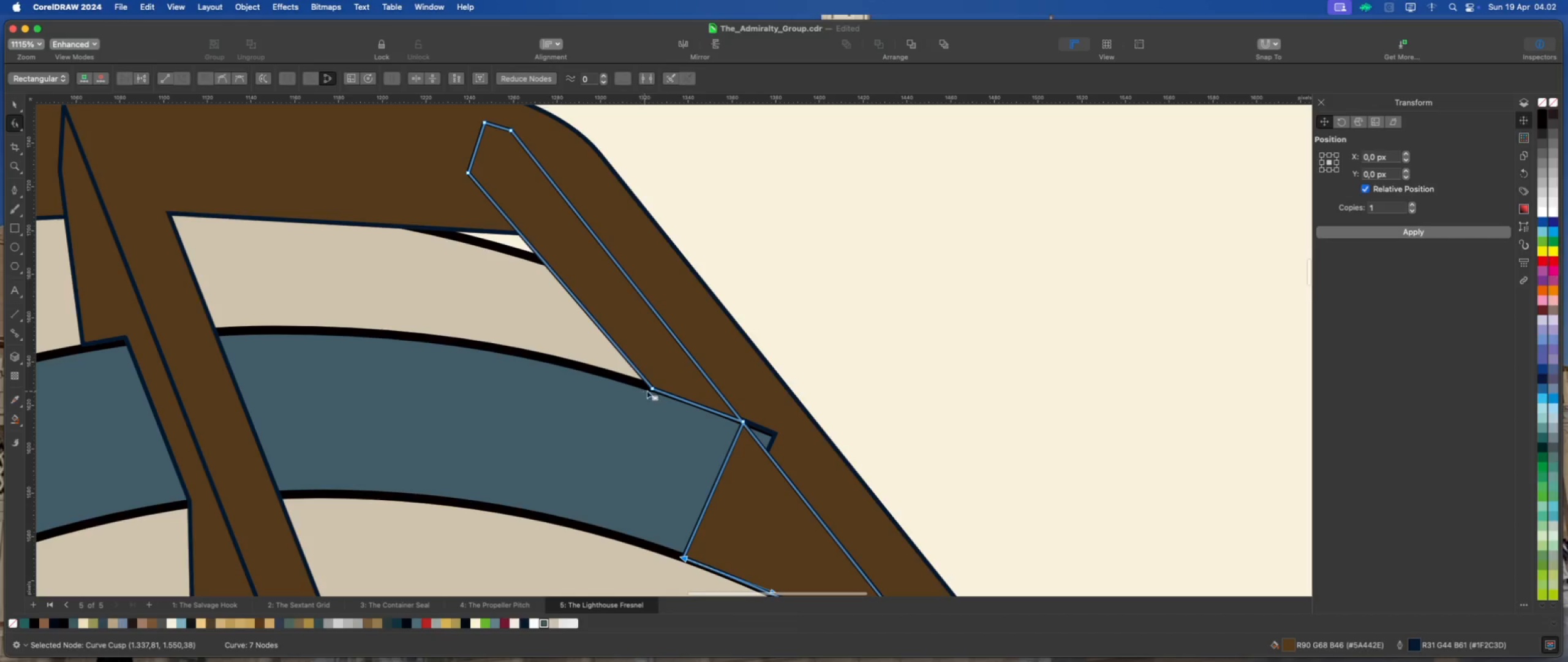 
left_click_drag(start_coordinate=[652, 389], to_coordinate=[600, 370])
 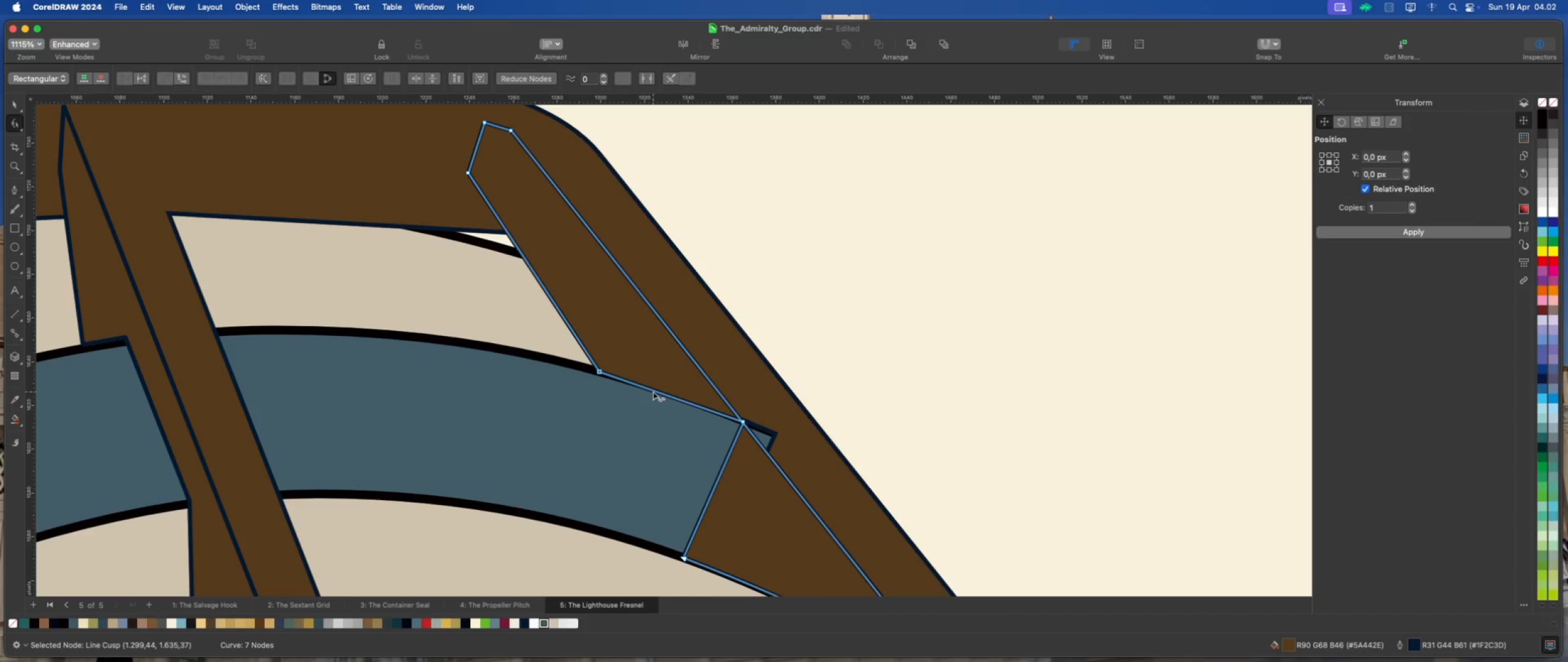 
right_click([654, 391])
 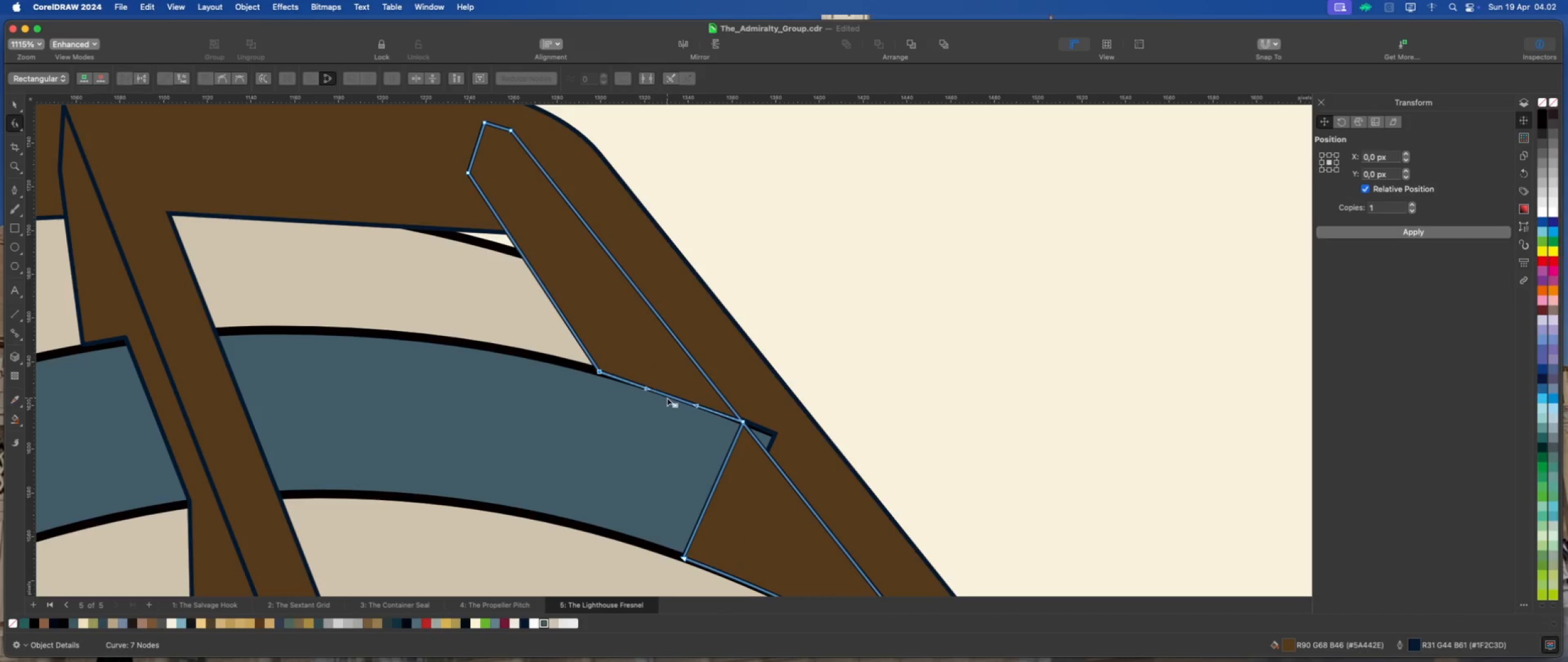 
scroll: coordinate [636, 390], scroll_direction: up, amount: 7.0
 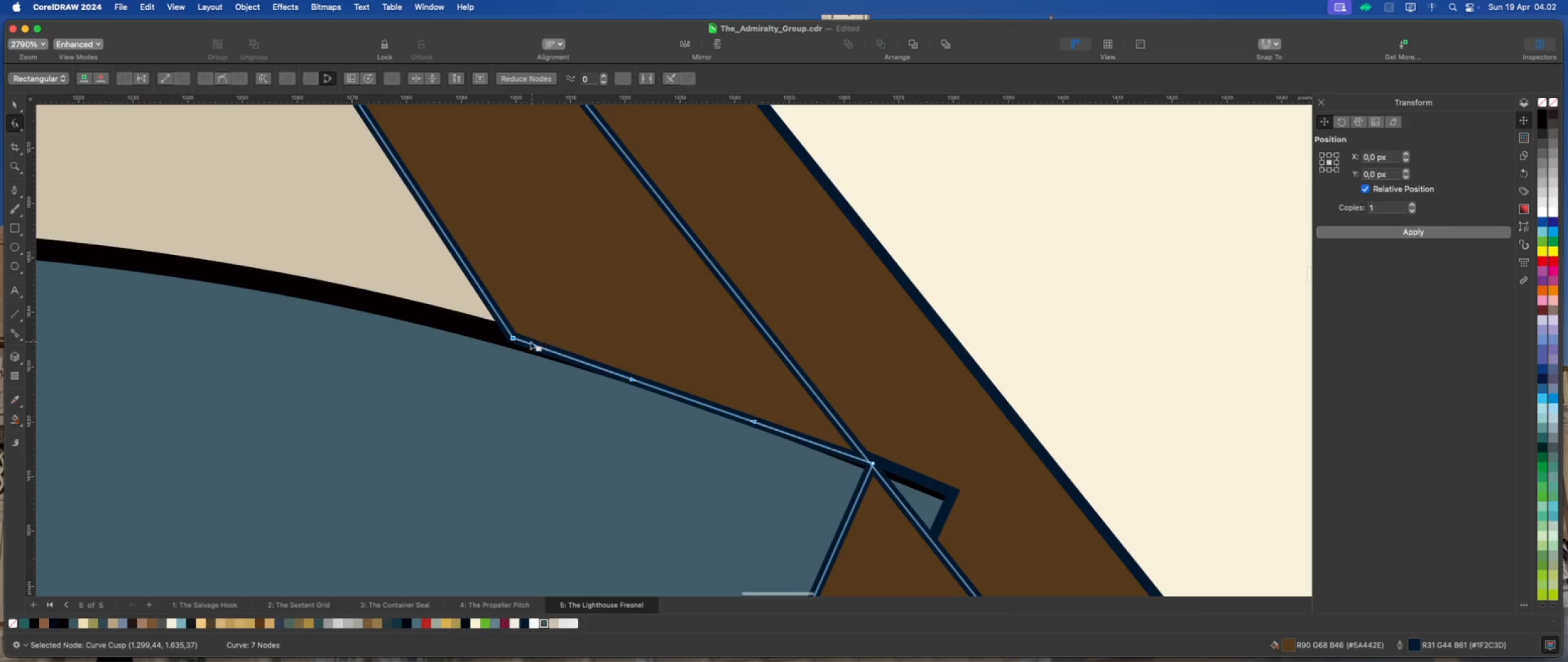 
left_click_drag(start_coordinate=[511, 337], to_coordinate=[505, 329])
 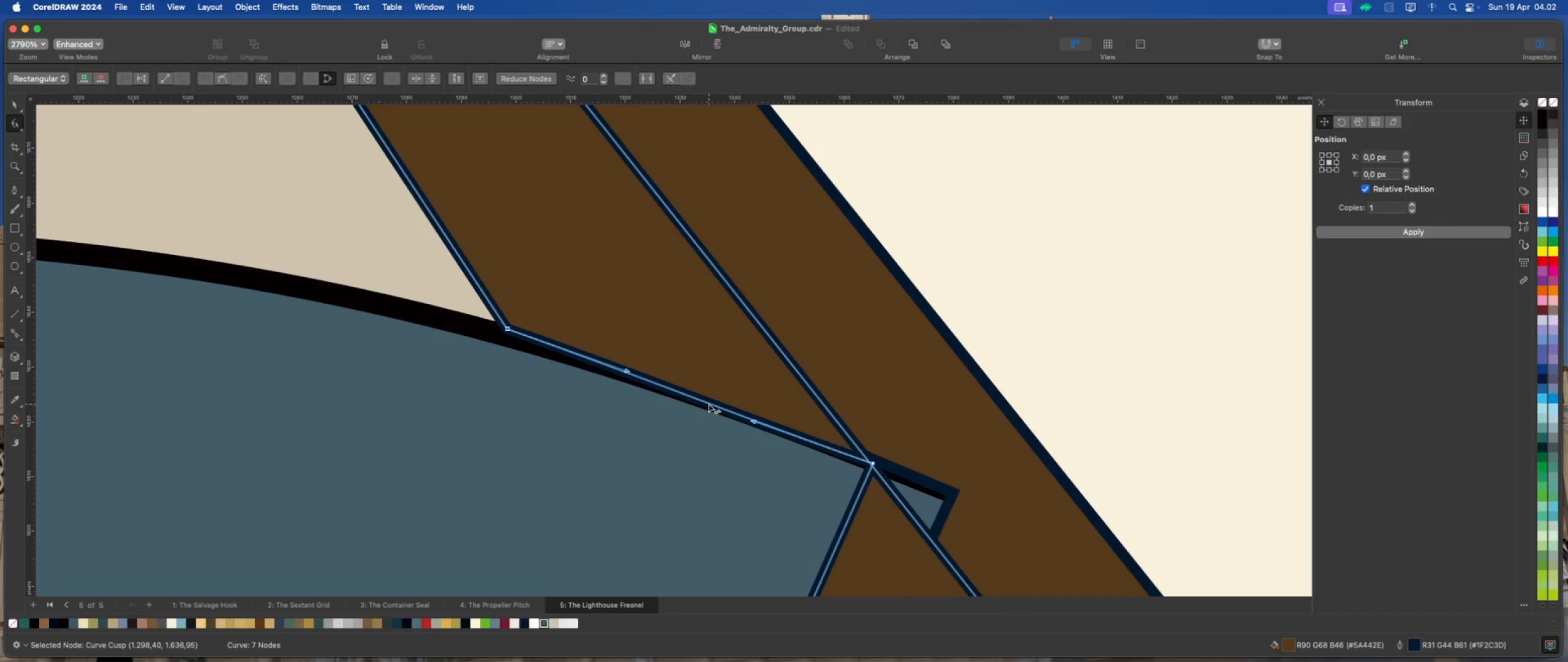 
right_click([709, 404])
 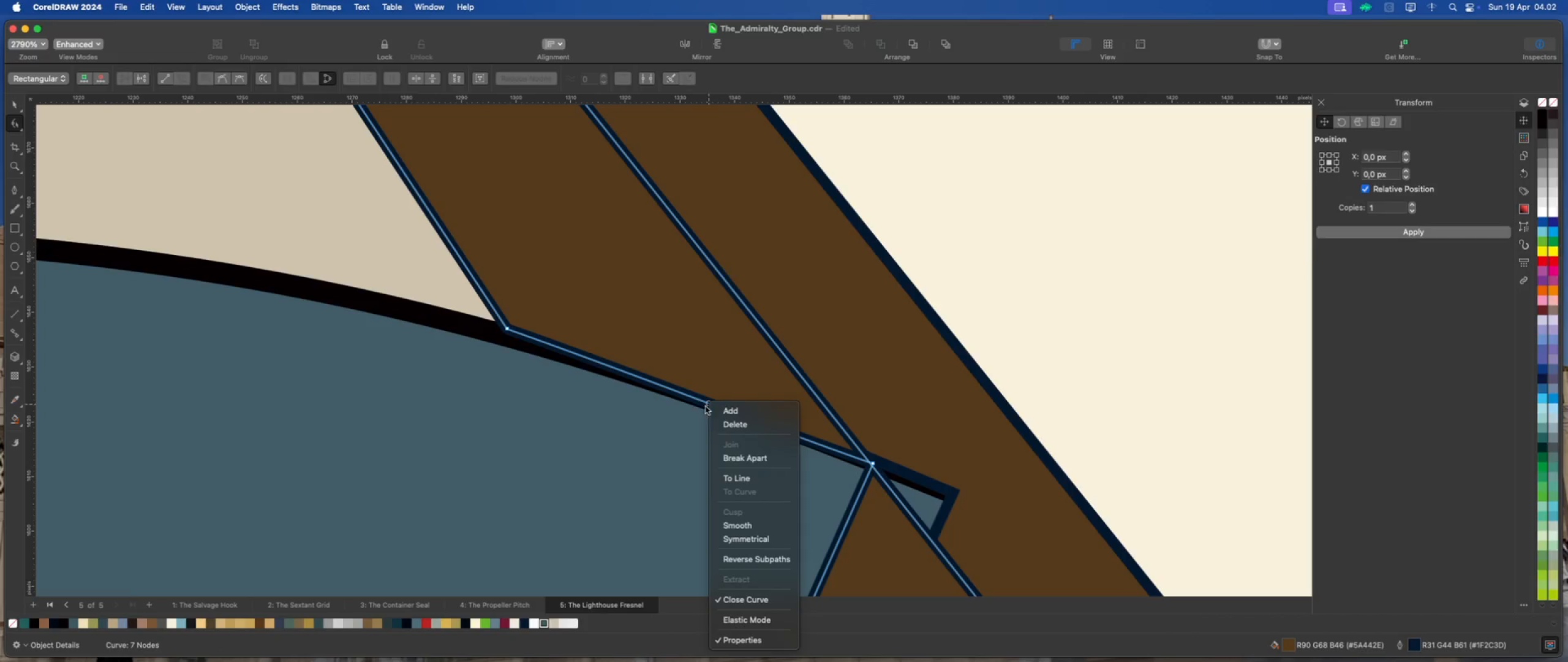 
left_click([698, 397])
 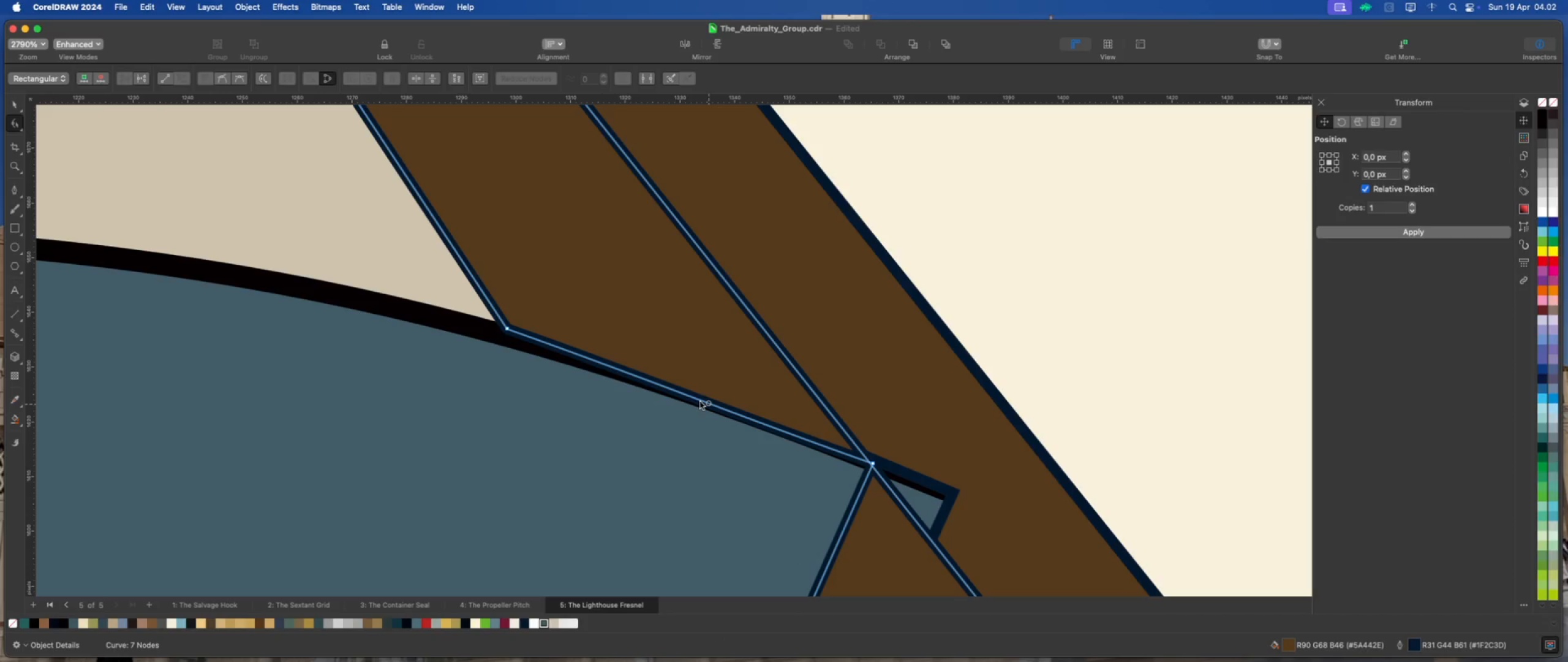 
left_click_drag(start_coordinate=[700, 401], to_coordinate=[707, 397])
 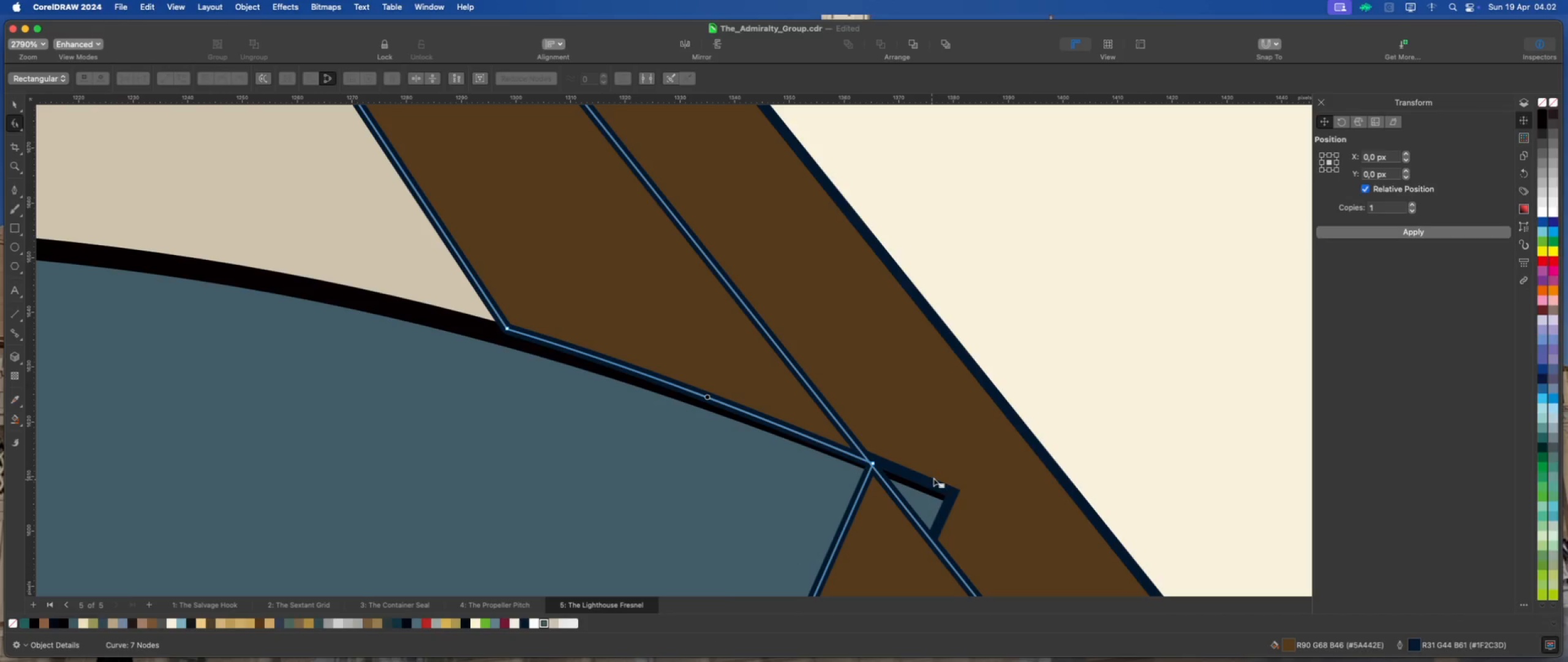 
left_click([945, 475])
 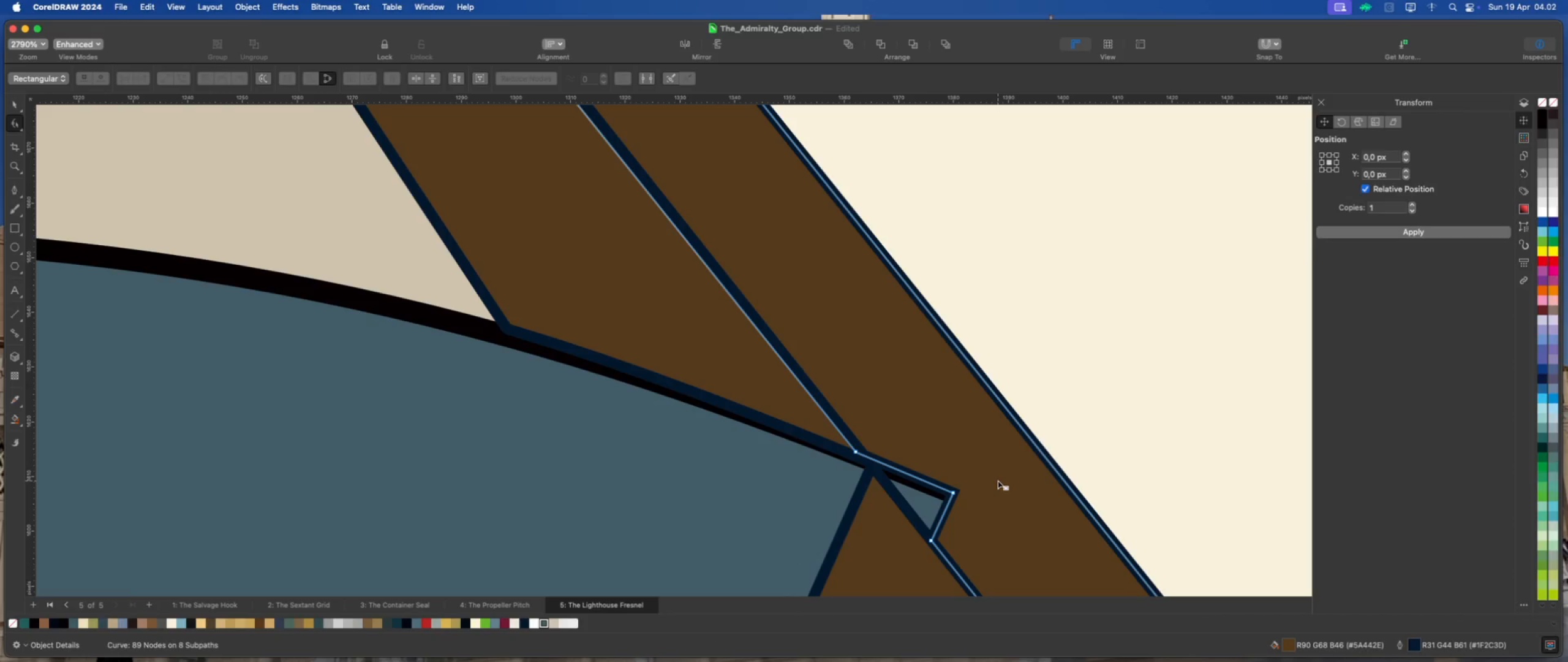 
left_click_drag(start_coordinate=[998, 481], to_coordinate=[865, 529])
 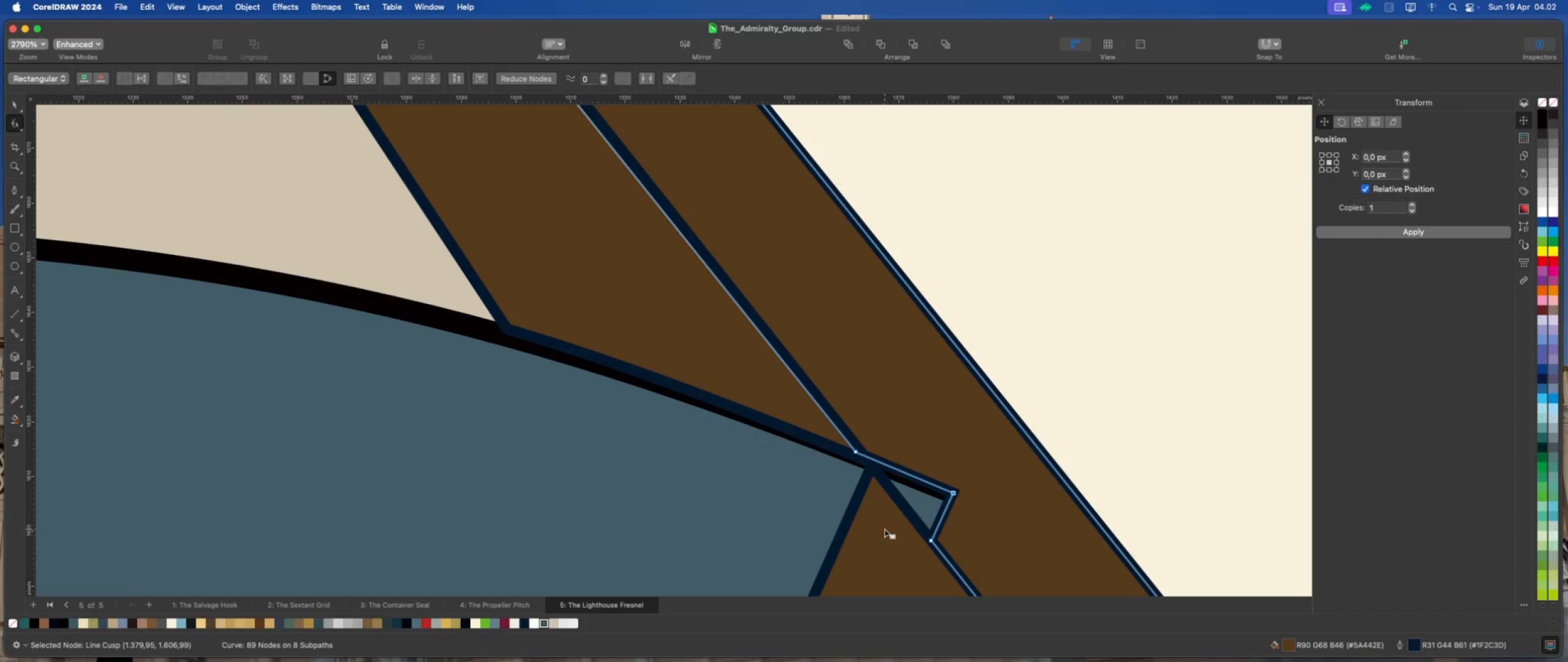 
key(Delete)
 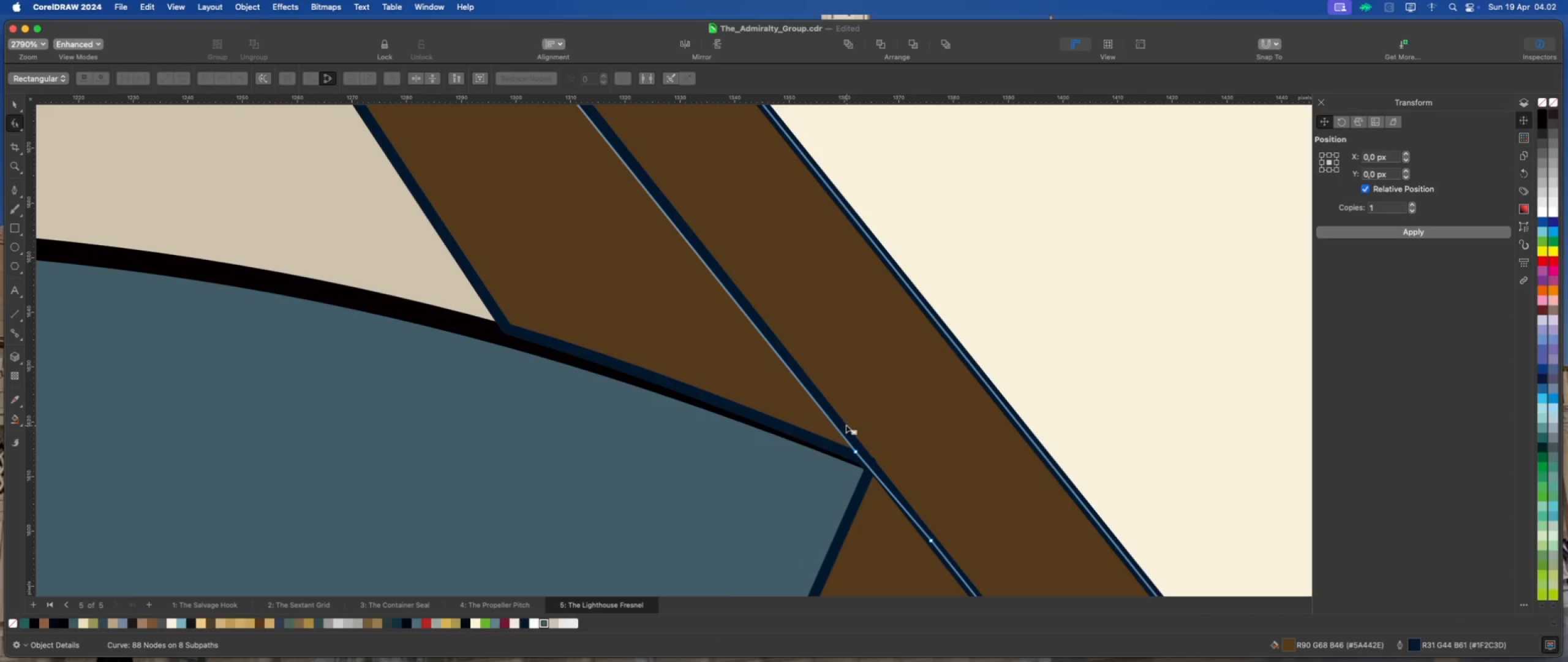 
left_click_drag(start_coordinate=[840, 417], to_coordinate=[959, 562])
 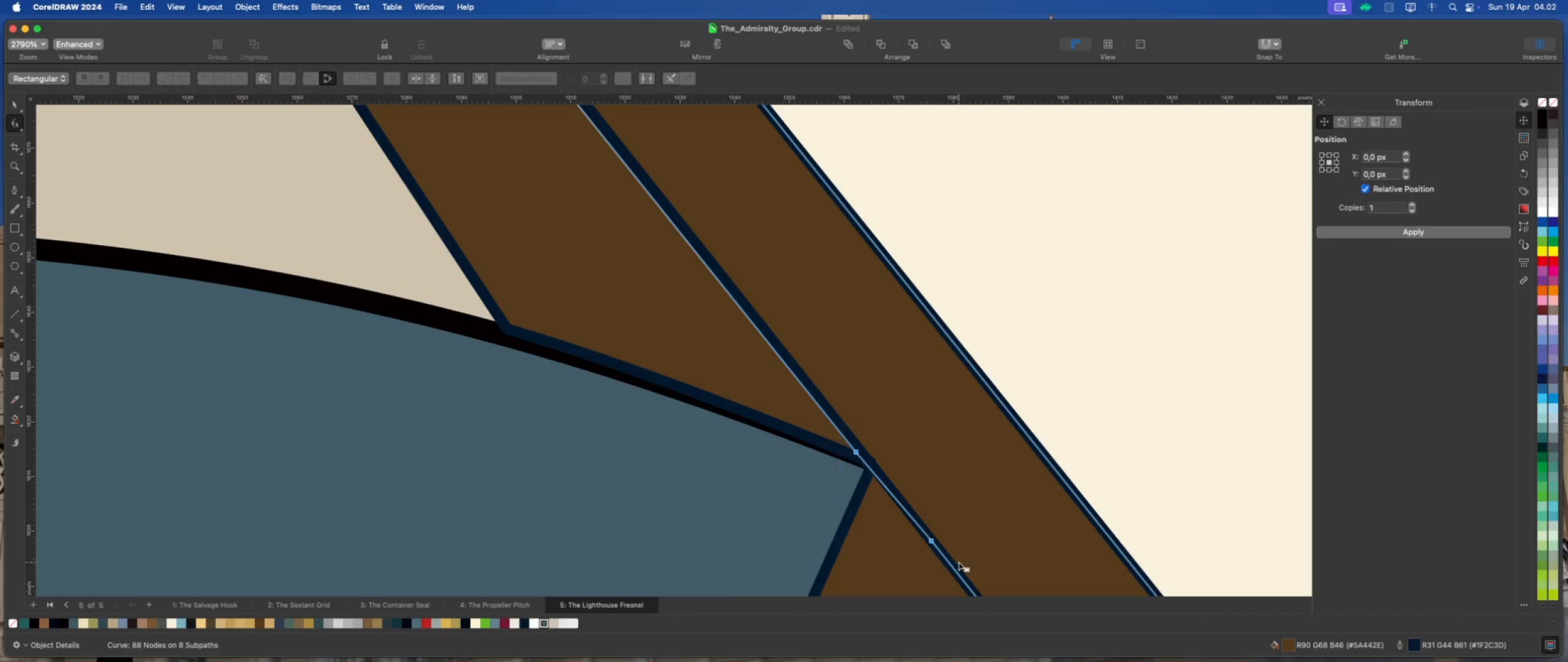 
key(Delete)
 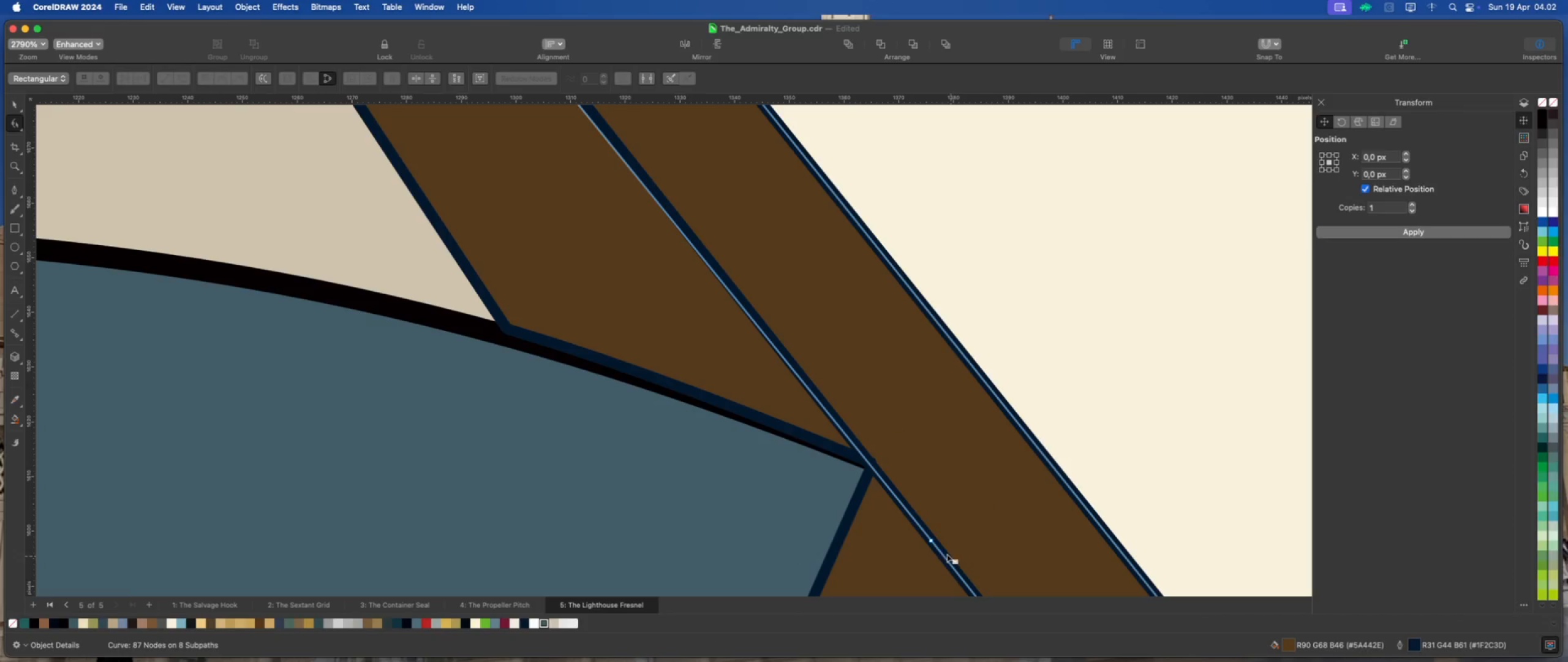 
scroll: coordinate [783, 450], scroll_direction: down, amount: 8.0
 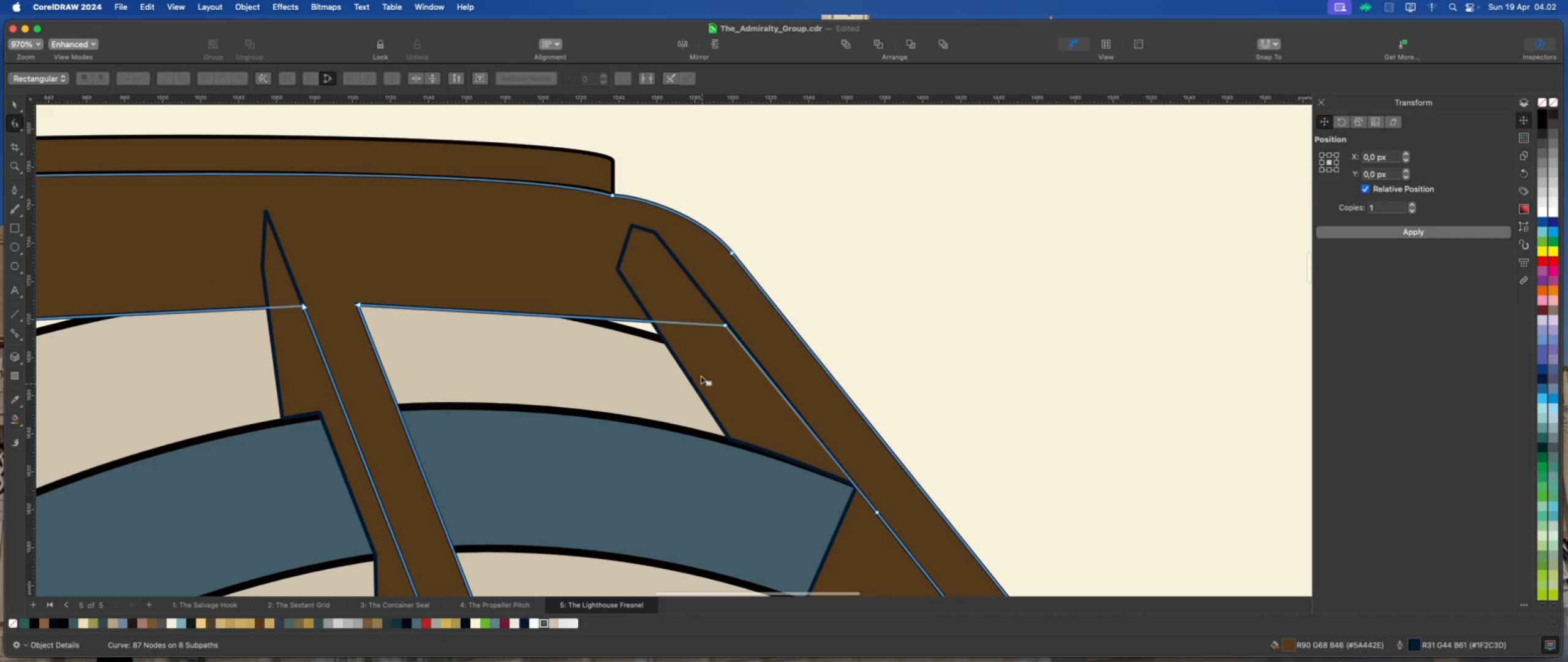 
left_click([698, 360])
 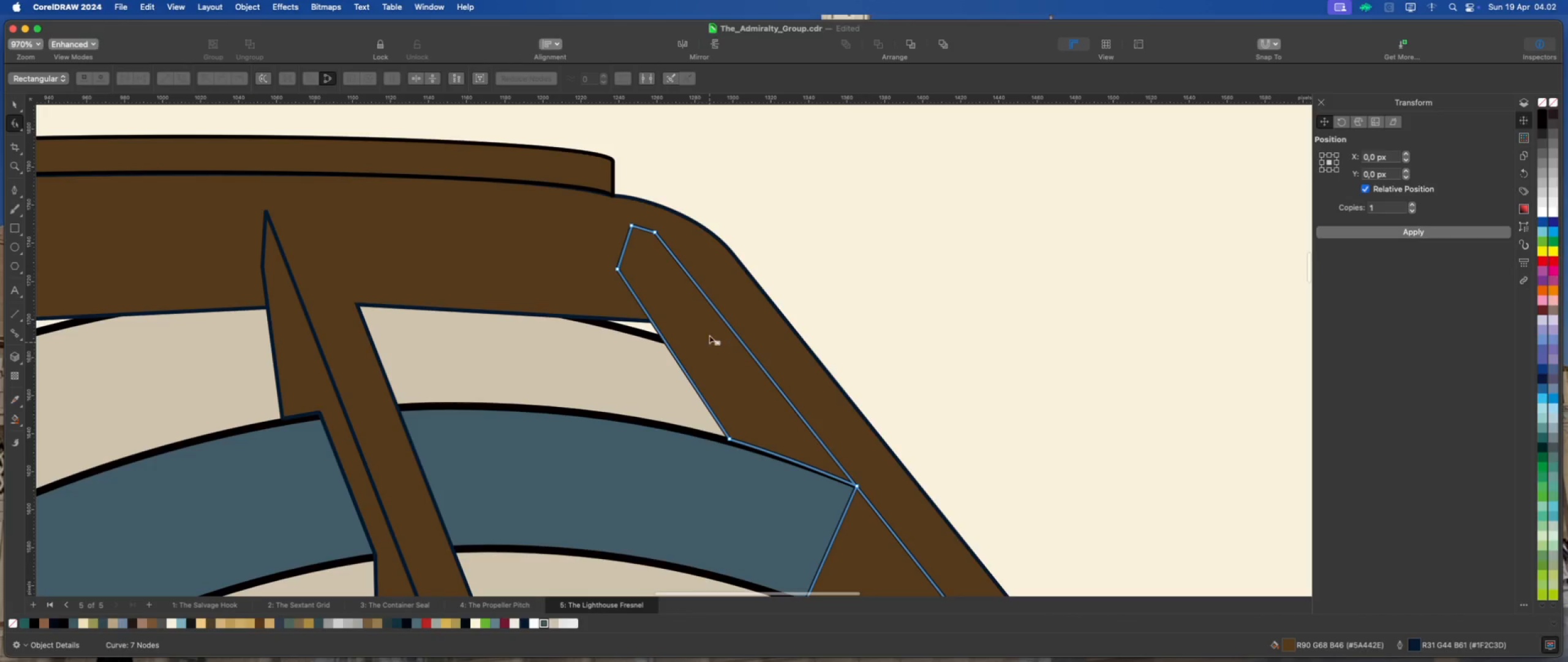 
scroll: coordinate [660, 301], scroll_direction: up, amount: 4.0
 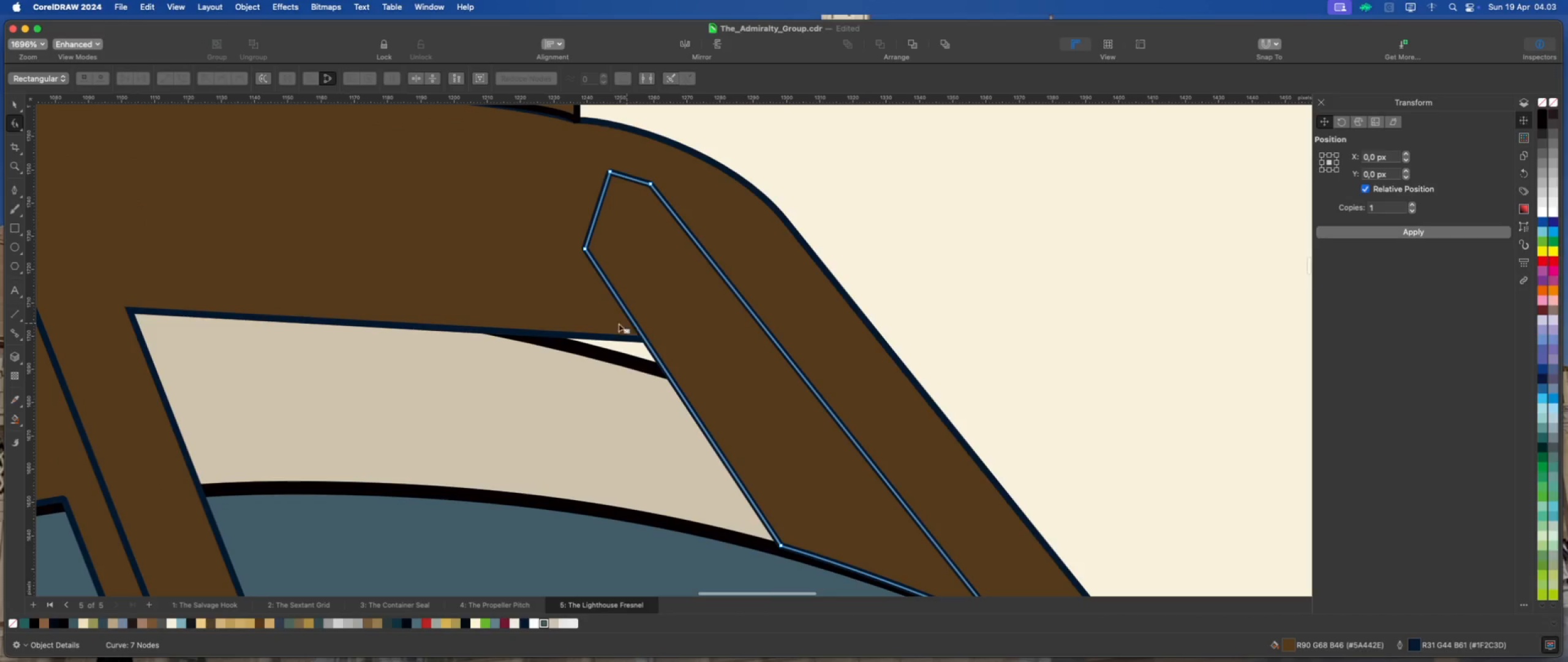 
left_click([610, 322])
 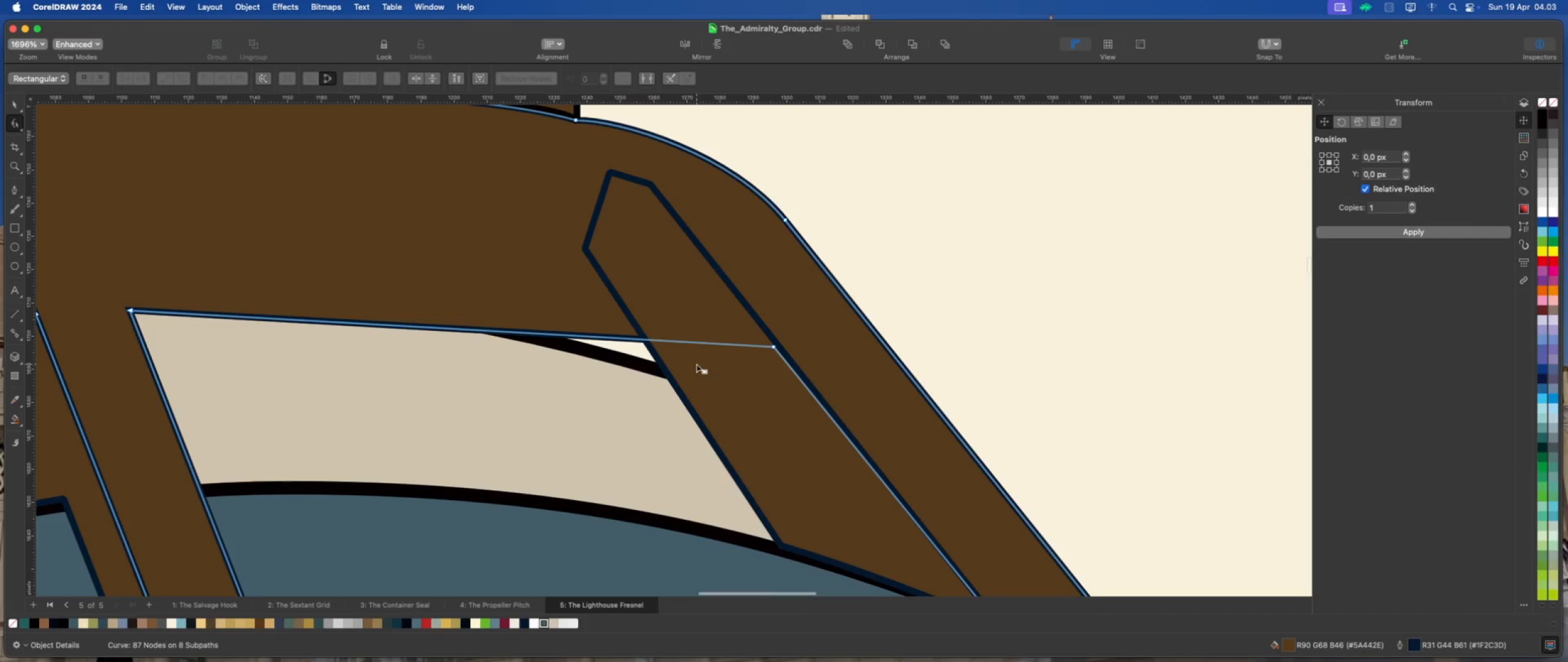 
scroll: coordinate [628, 358], scroll_direction: down, amount: 5.0
 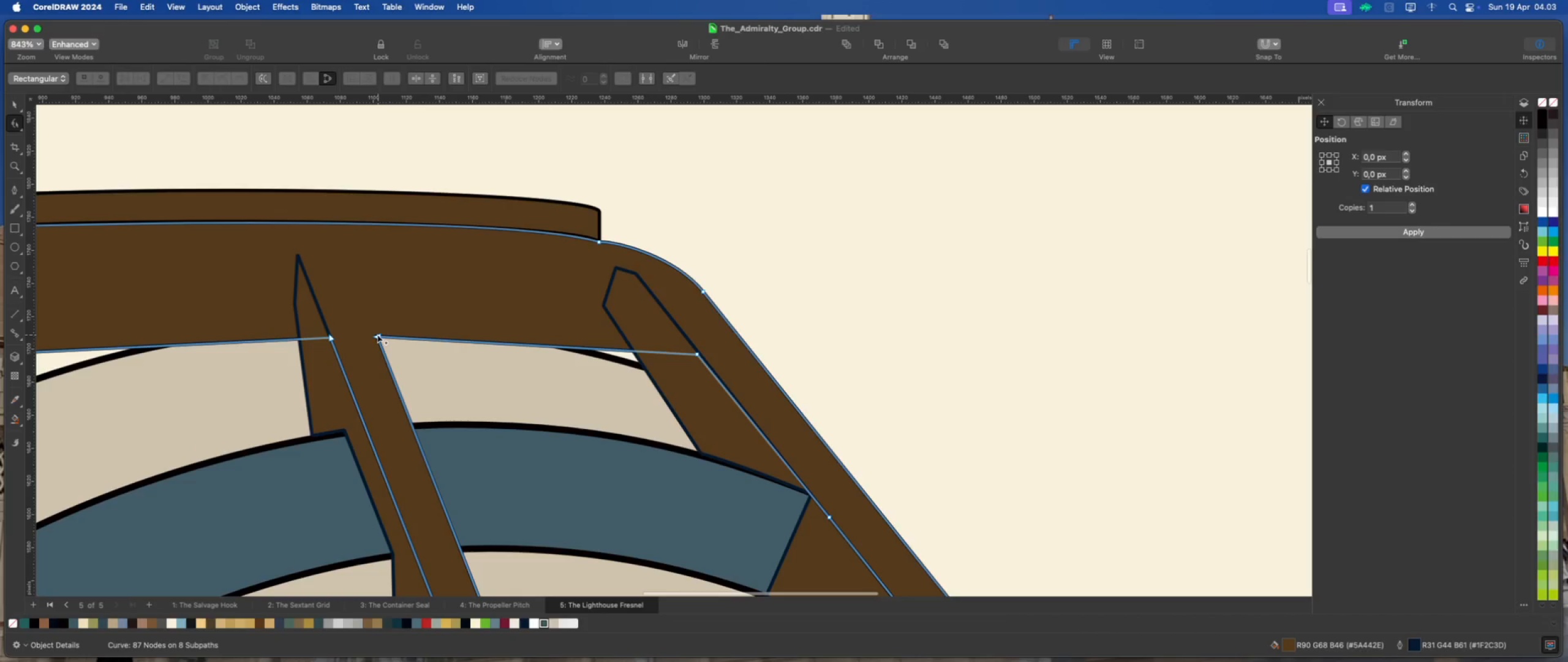 
left_click_drag(start_coordinate=[377, 334], to_coordinate=[371, 322])
 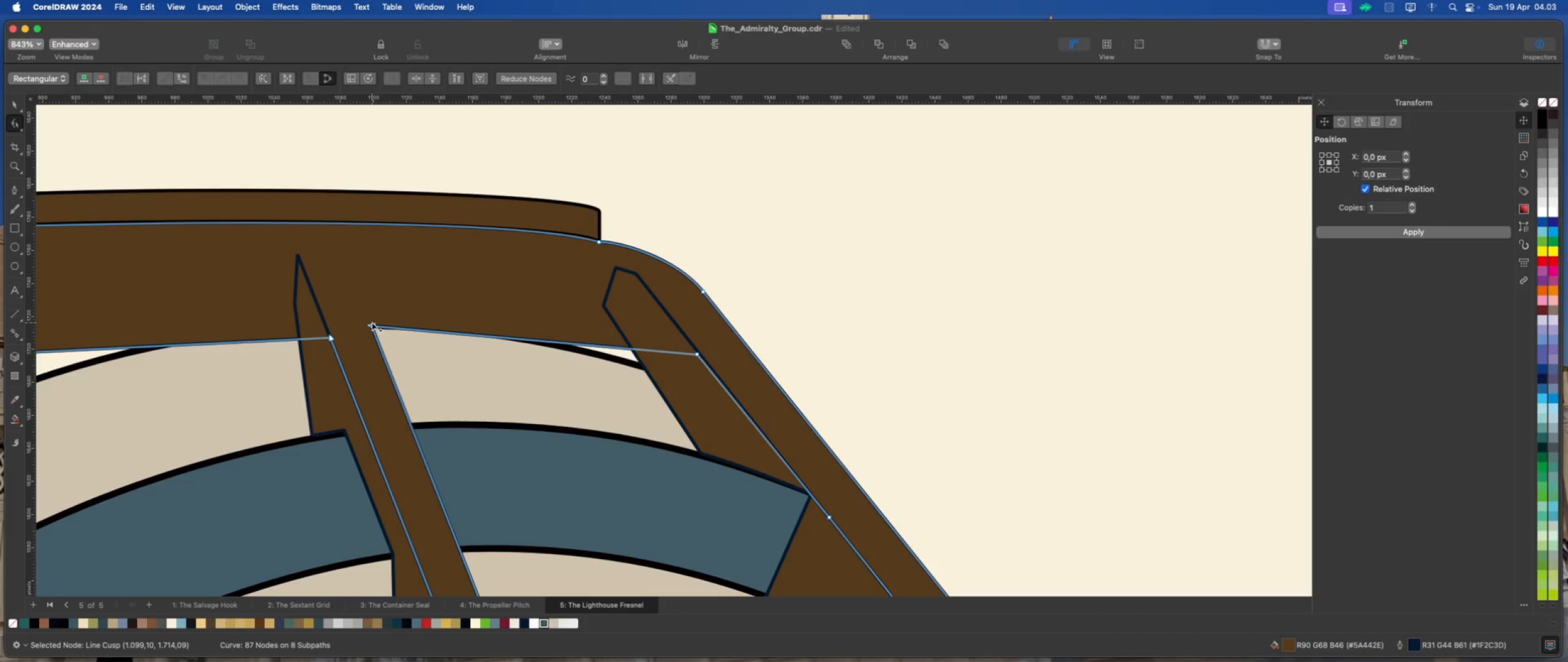 
left_click_drag(start_coordinate=[372, 322], to_coordinate=[367, 310])
 